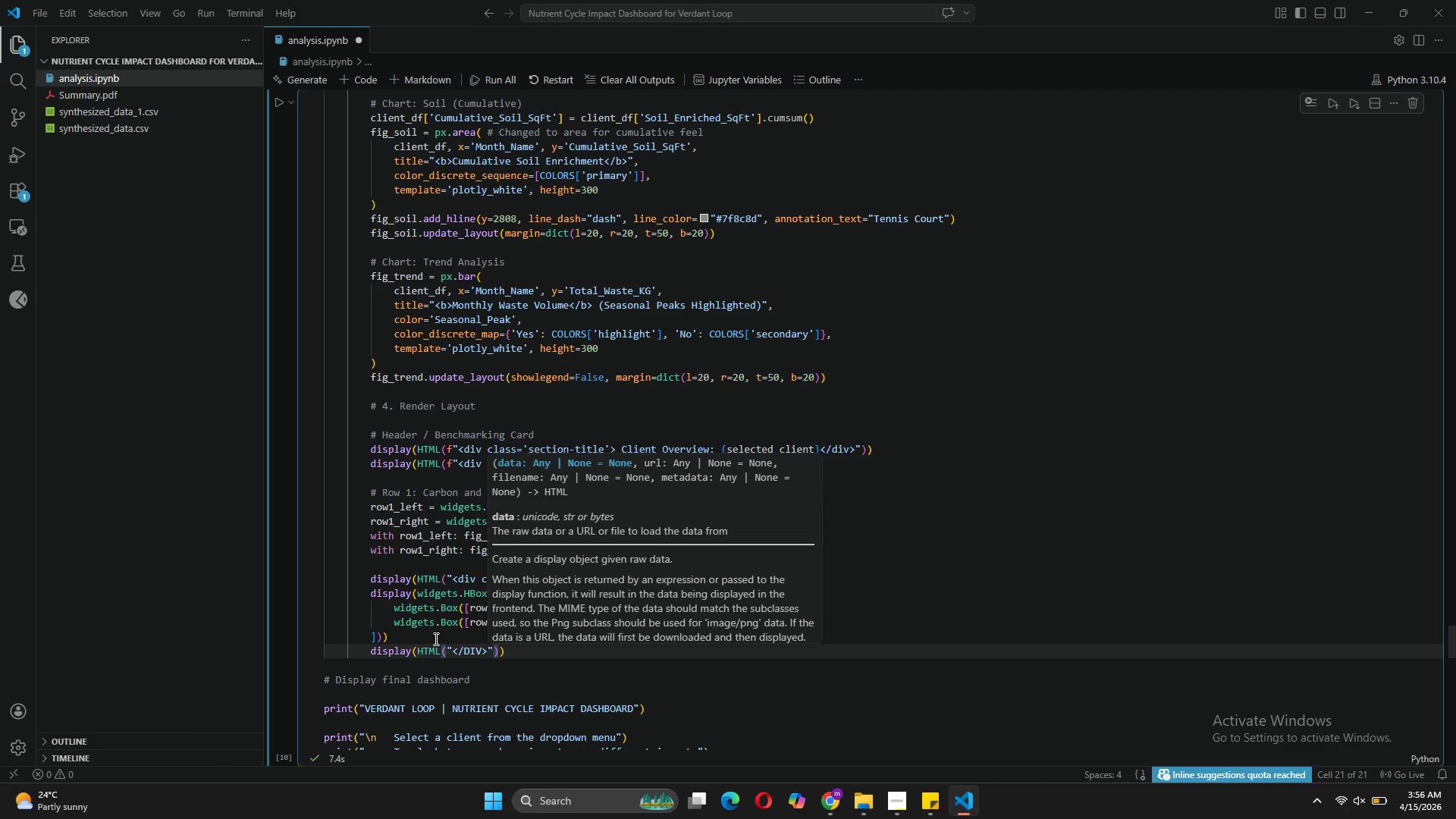 
key(ArrowLeft)
 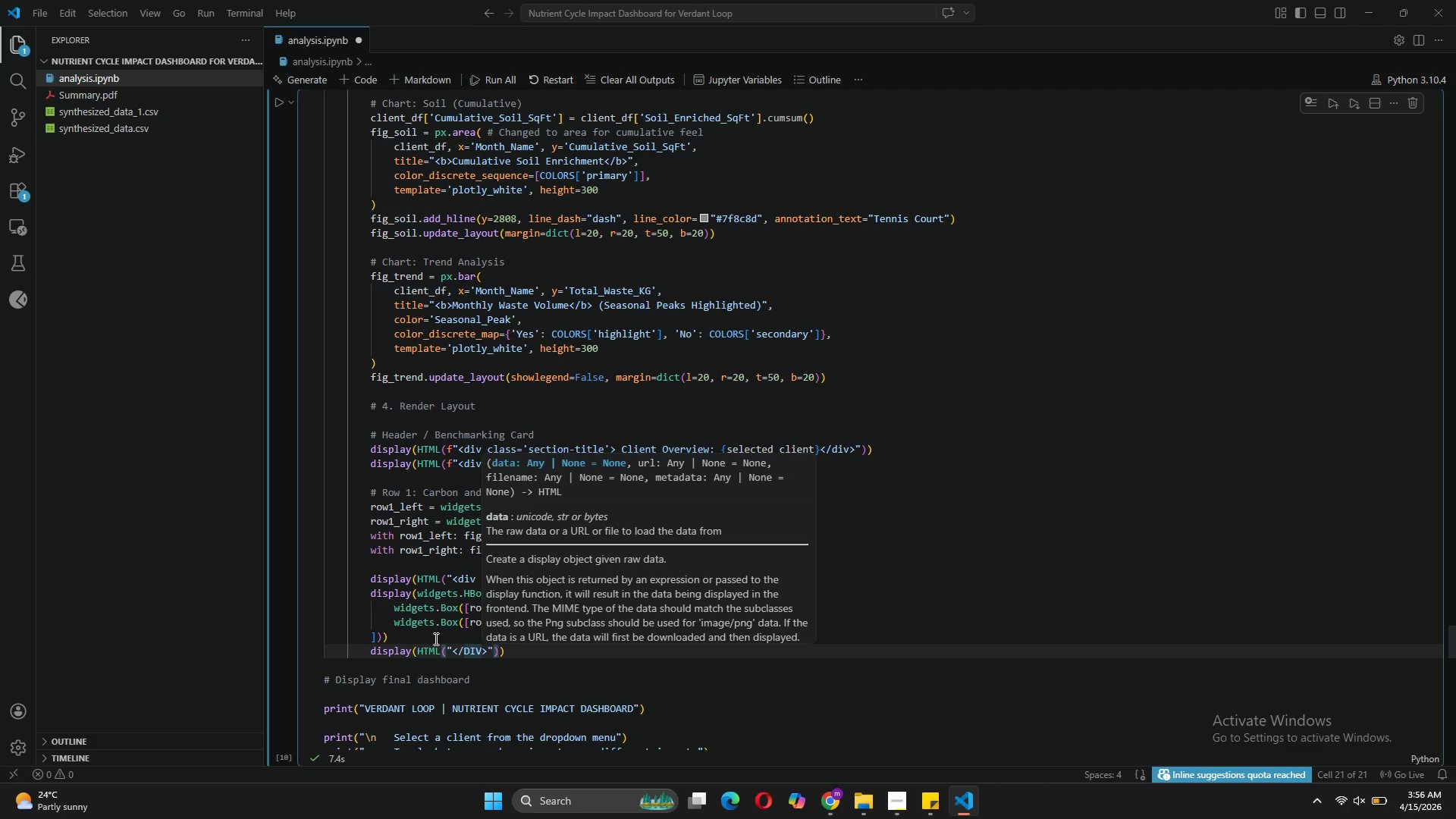 
key(Backspace)
key(Backspace)
key(Backspace)
type(div)
 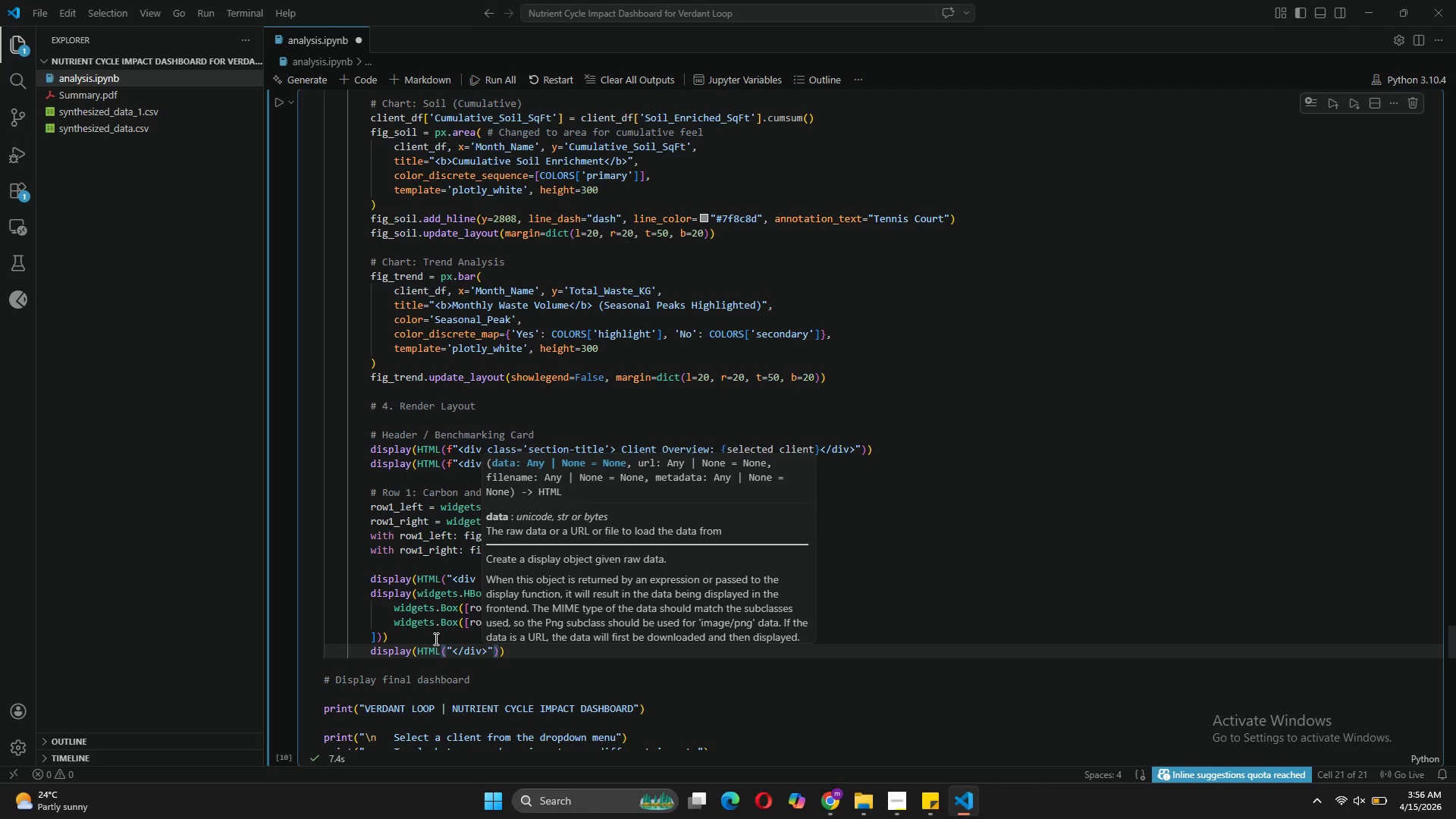 
key(ArrowRight)
 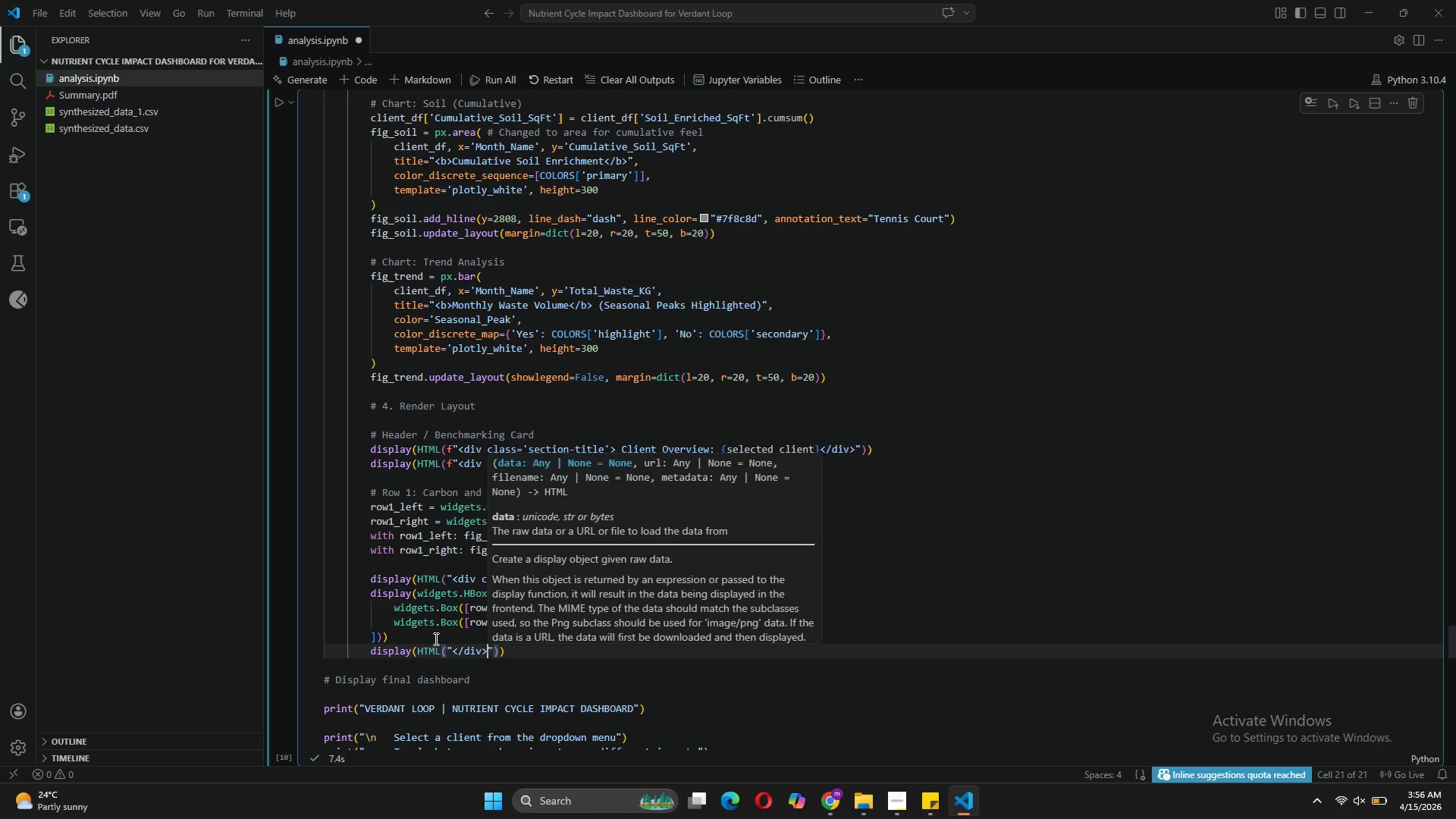 
key(ArrowRight)
 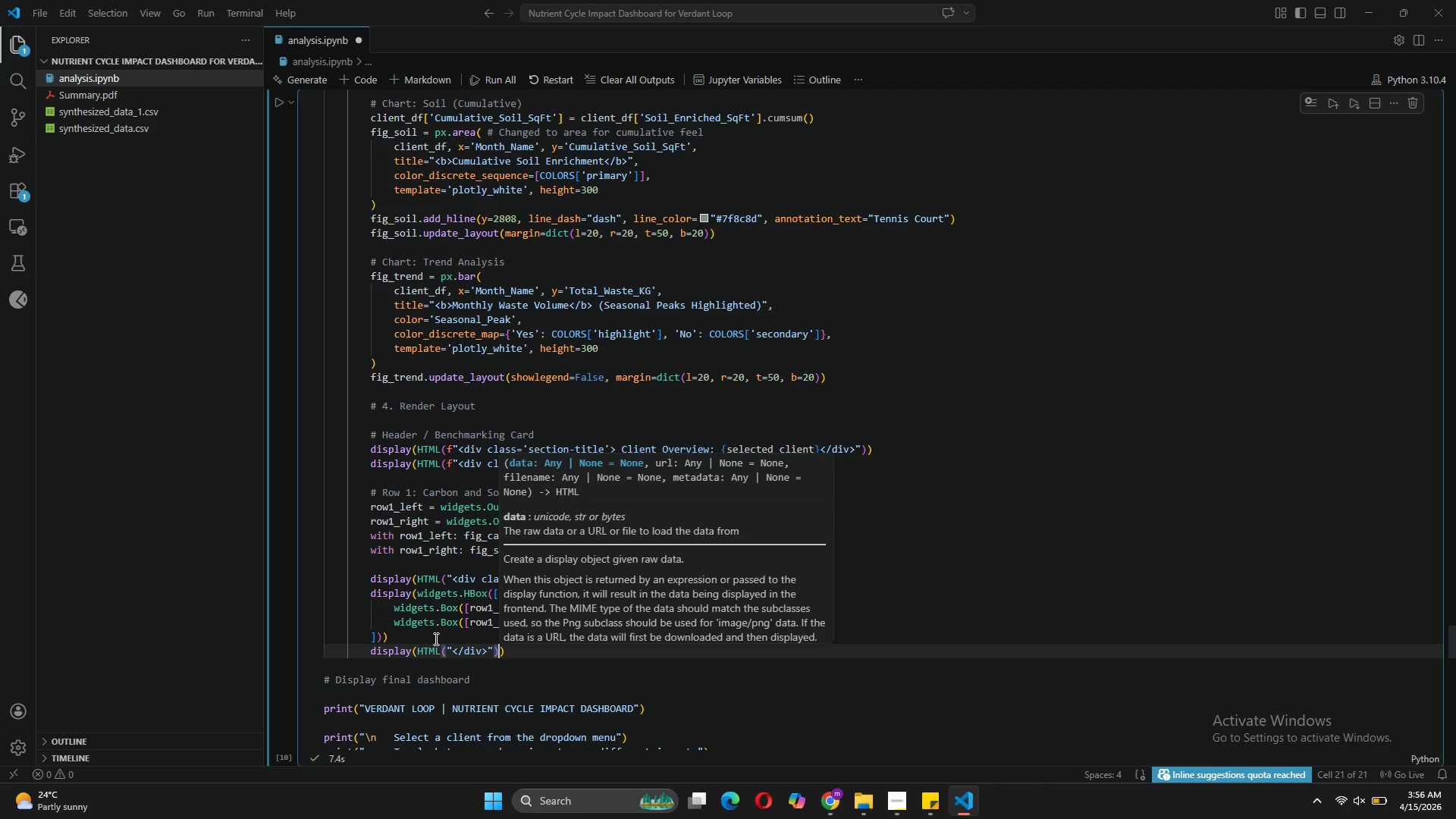 
key(ArrowRight)
 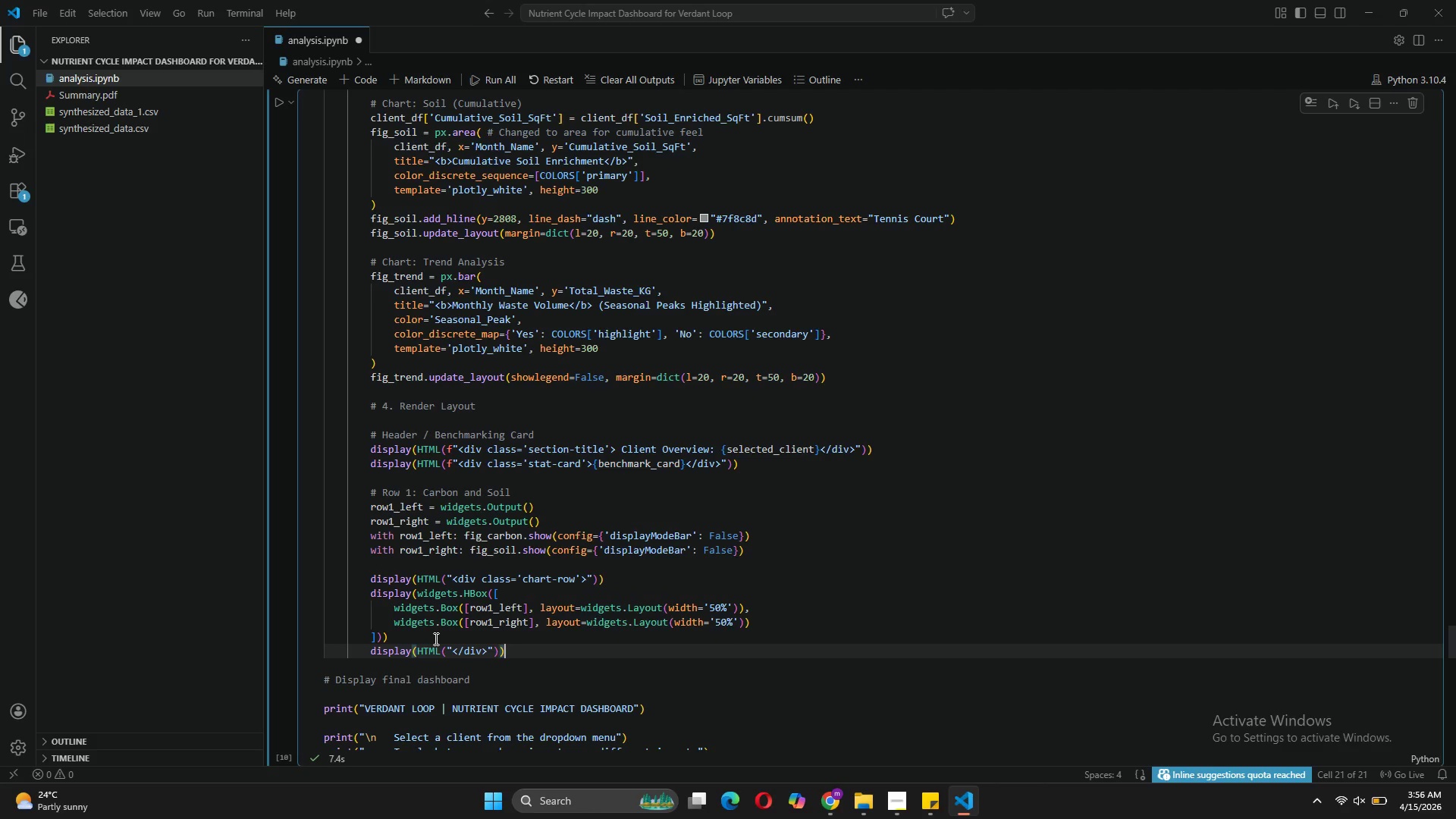 
key(ArrowRight)
 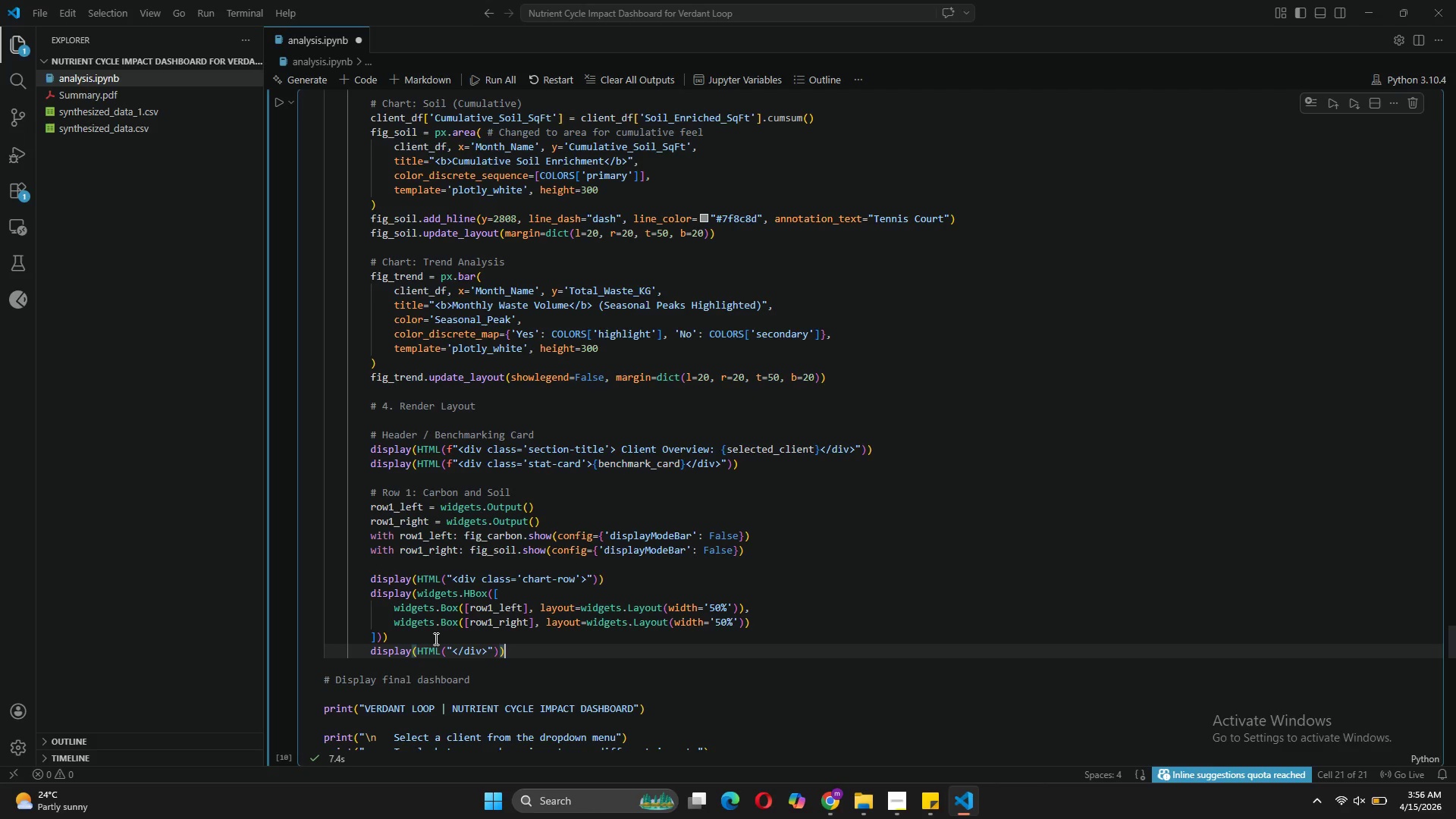 
key(Enter)
 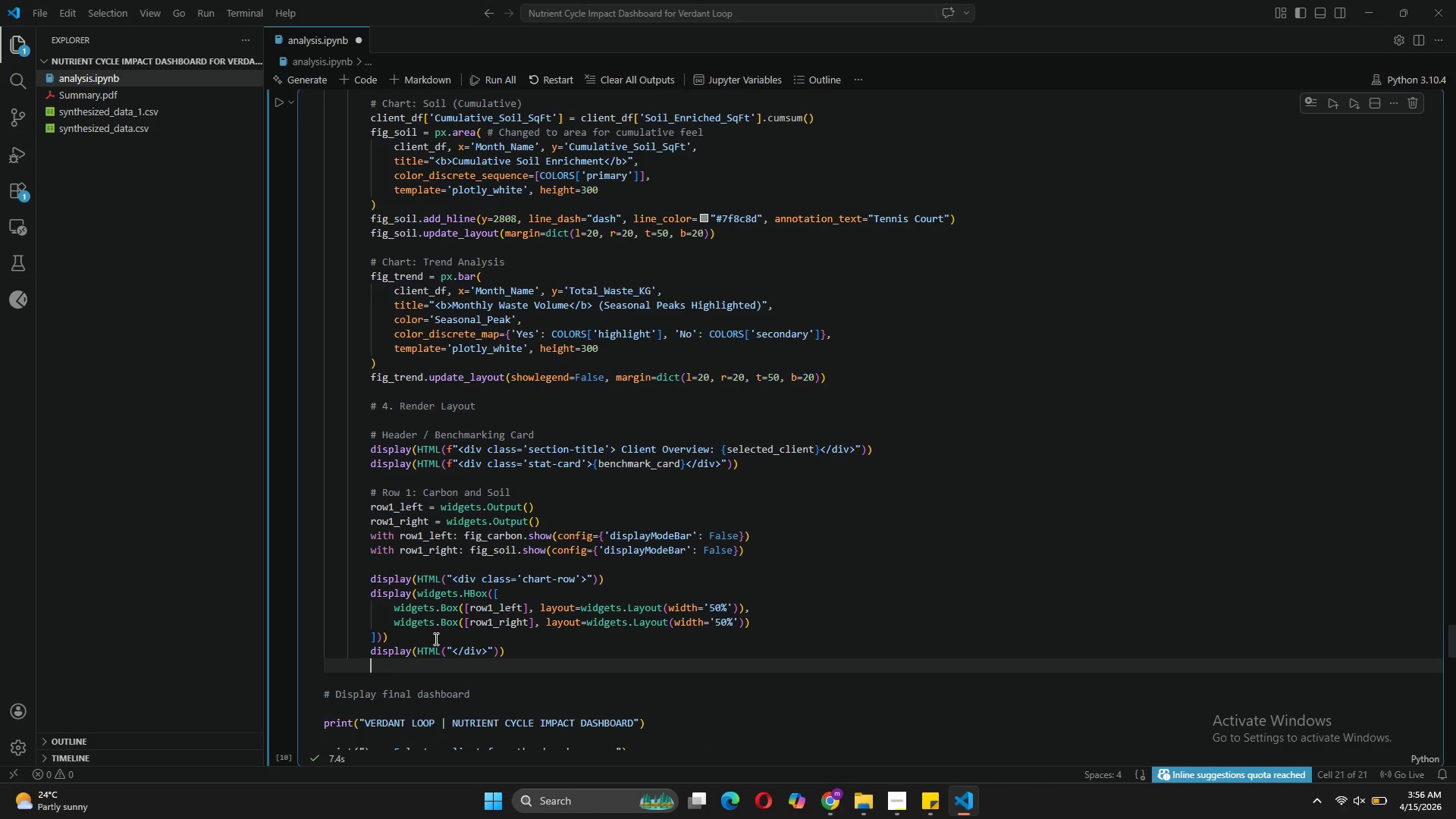 
key(Enter)
 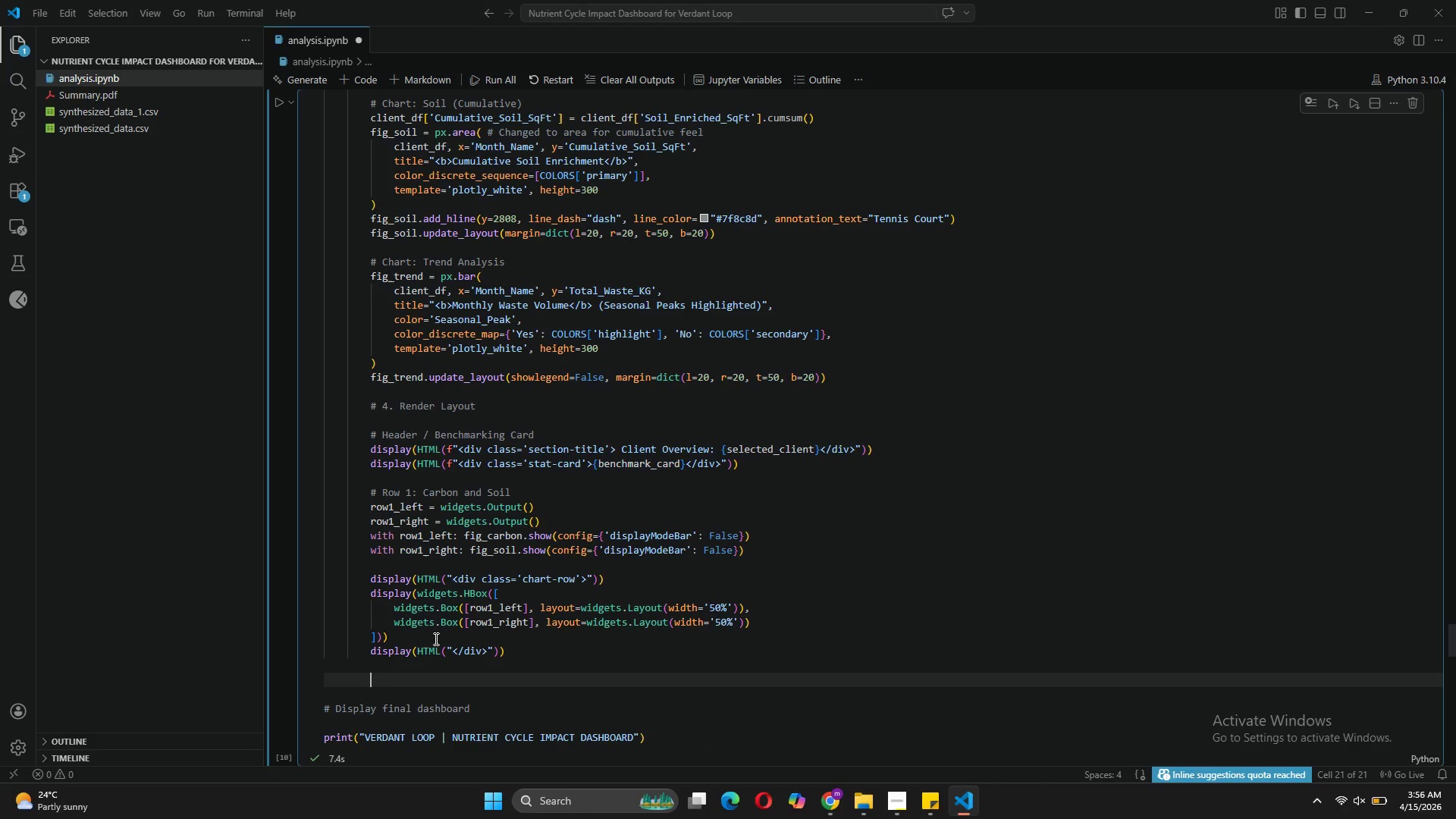 
type(# Row 2: Trend and Gaueg)
key(Backspace)
key(Backspace)
type(ge)
 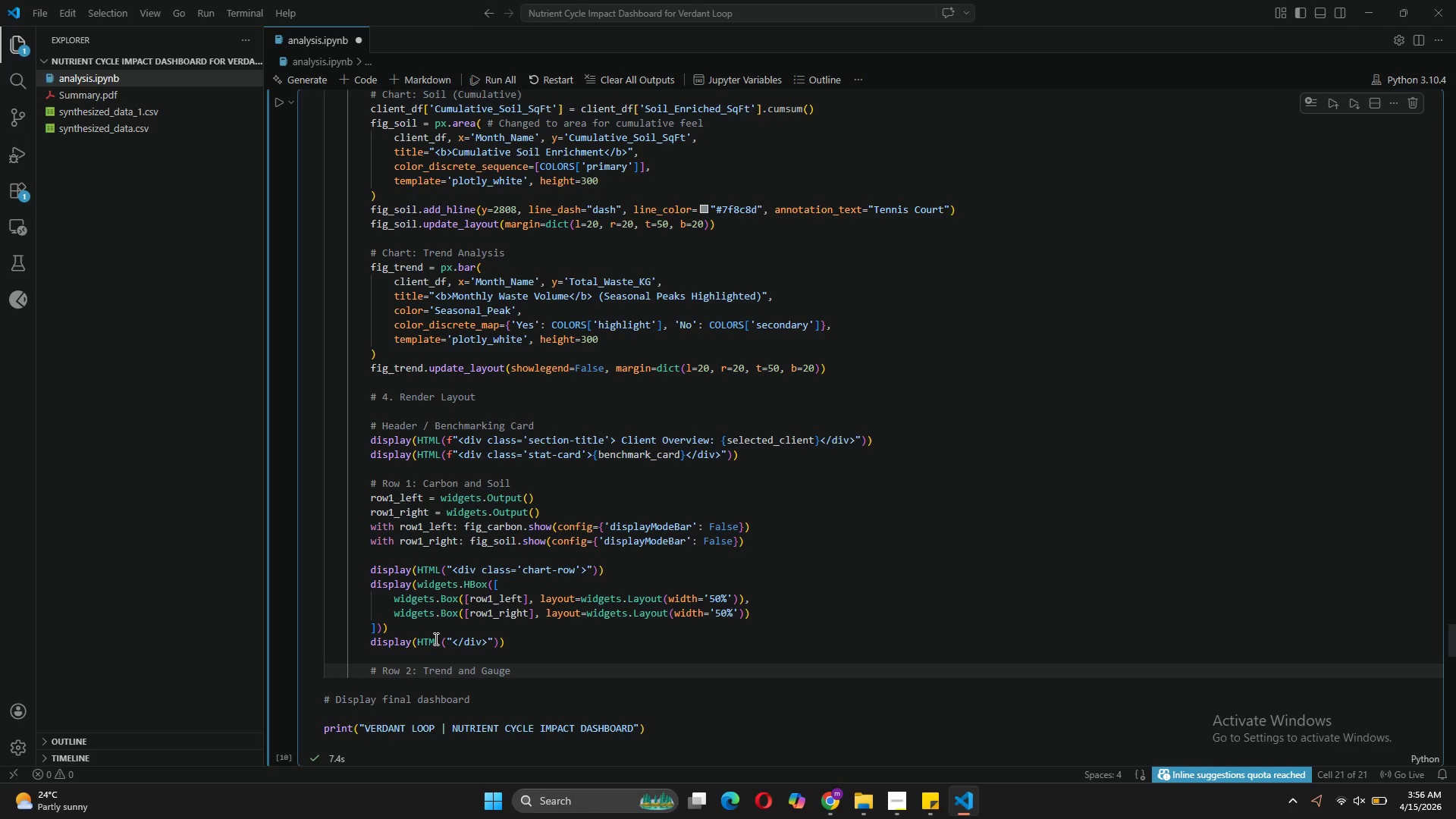 
key(Enter)
 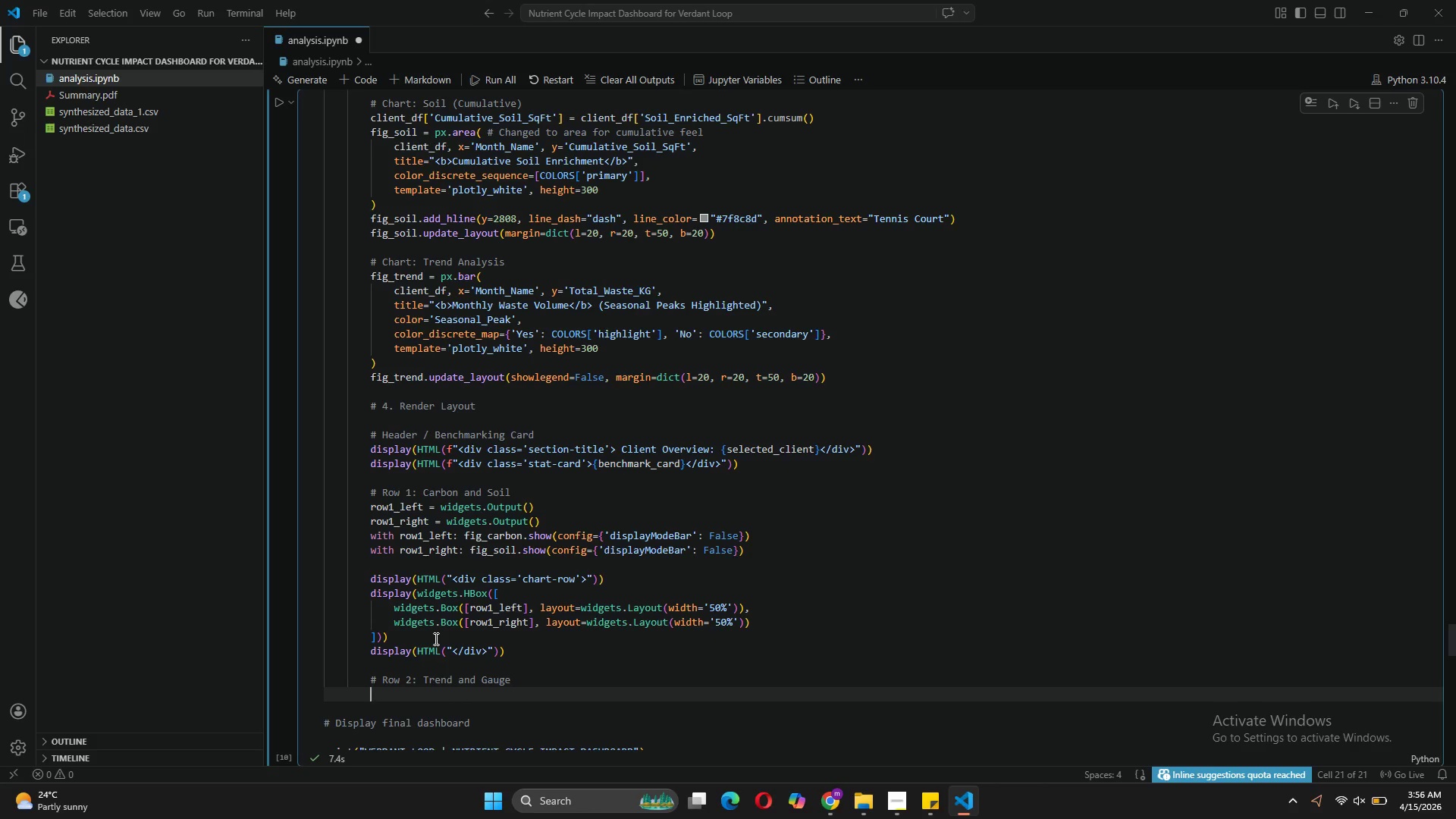 
type(row2_left = widgets.Output()
 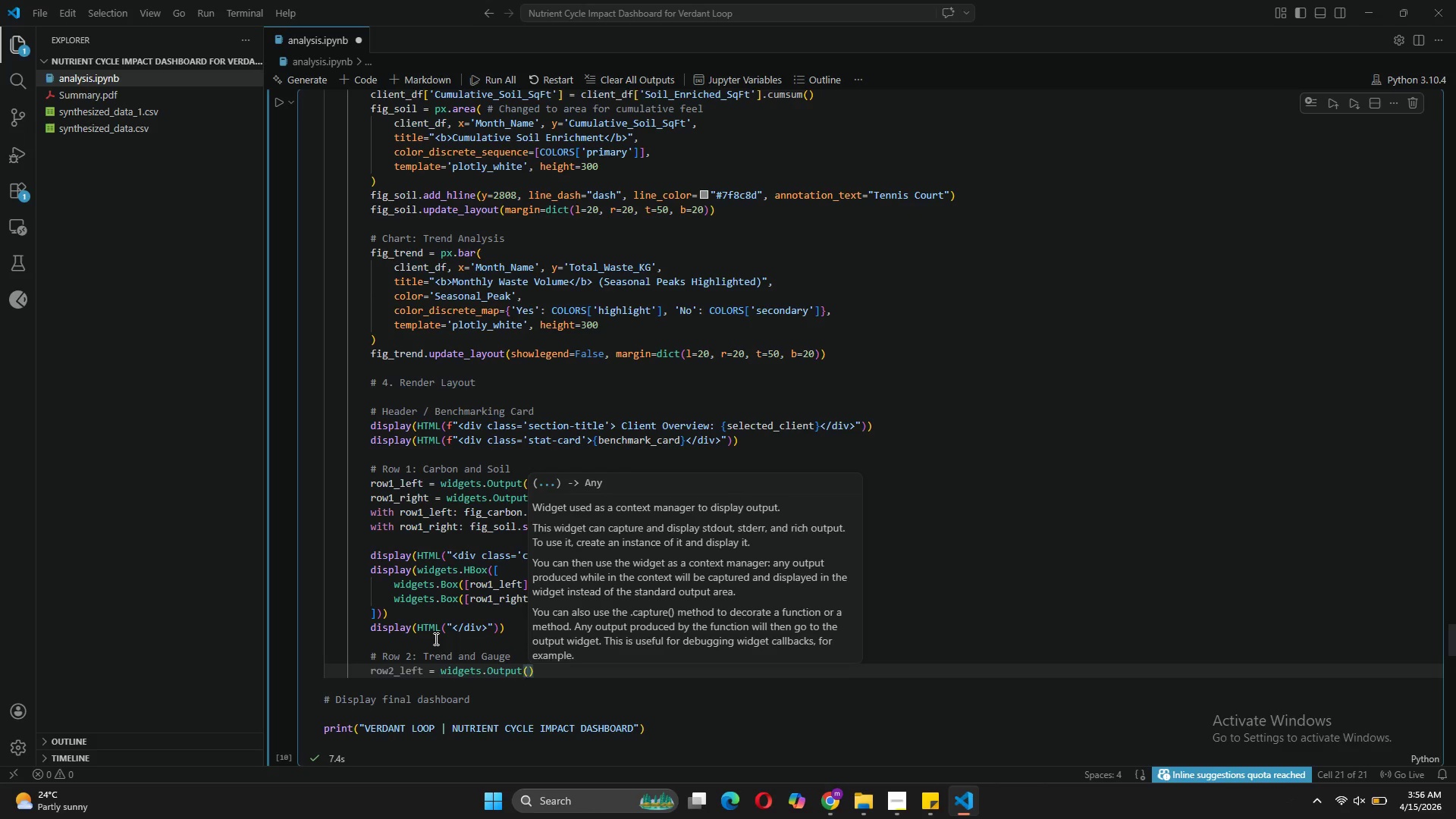 
key(ArrowRight)
 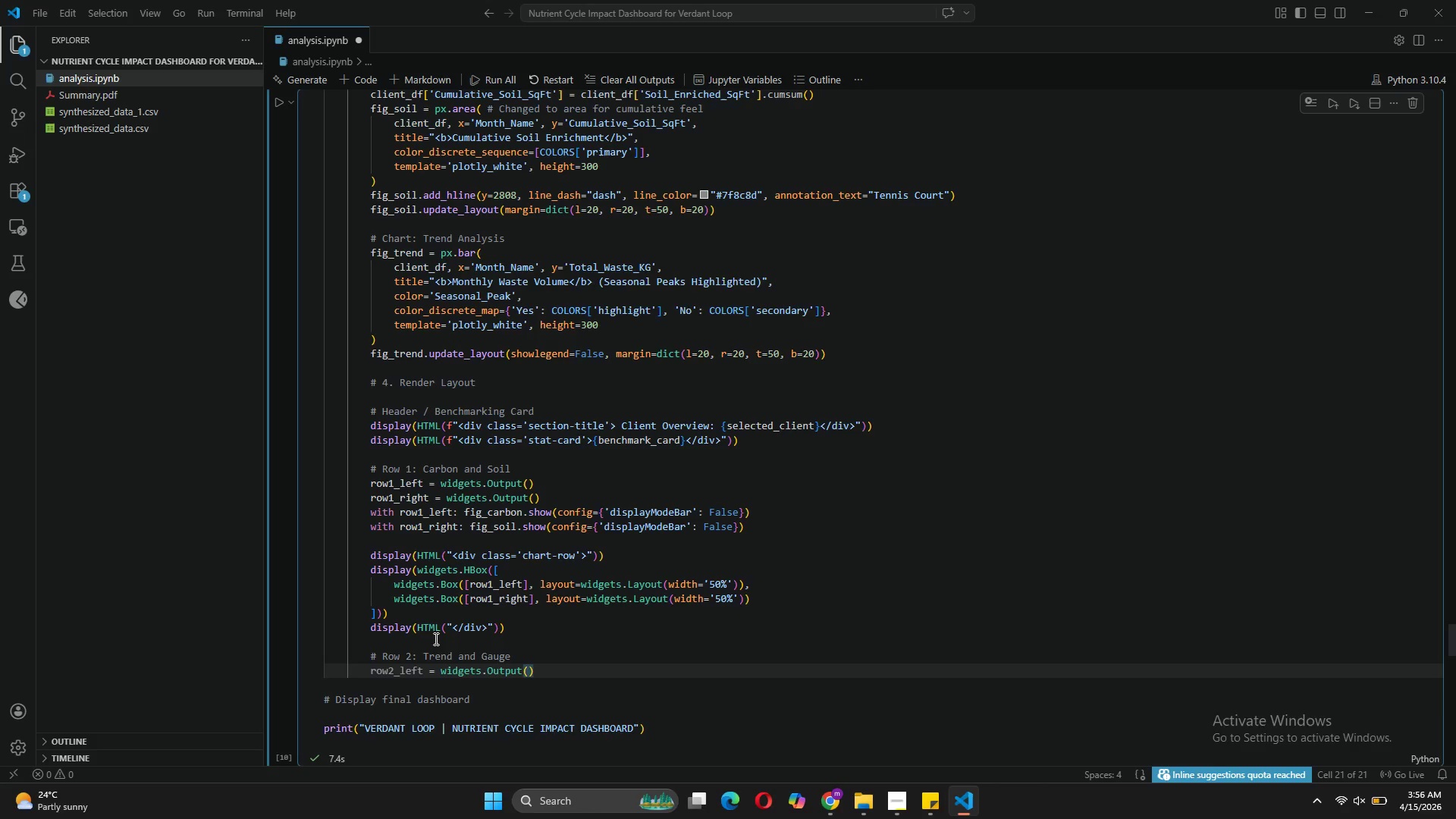 
key(Enter)
 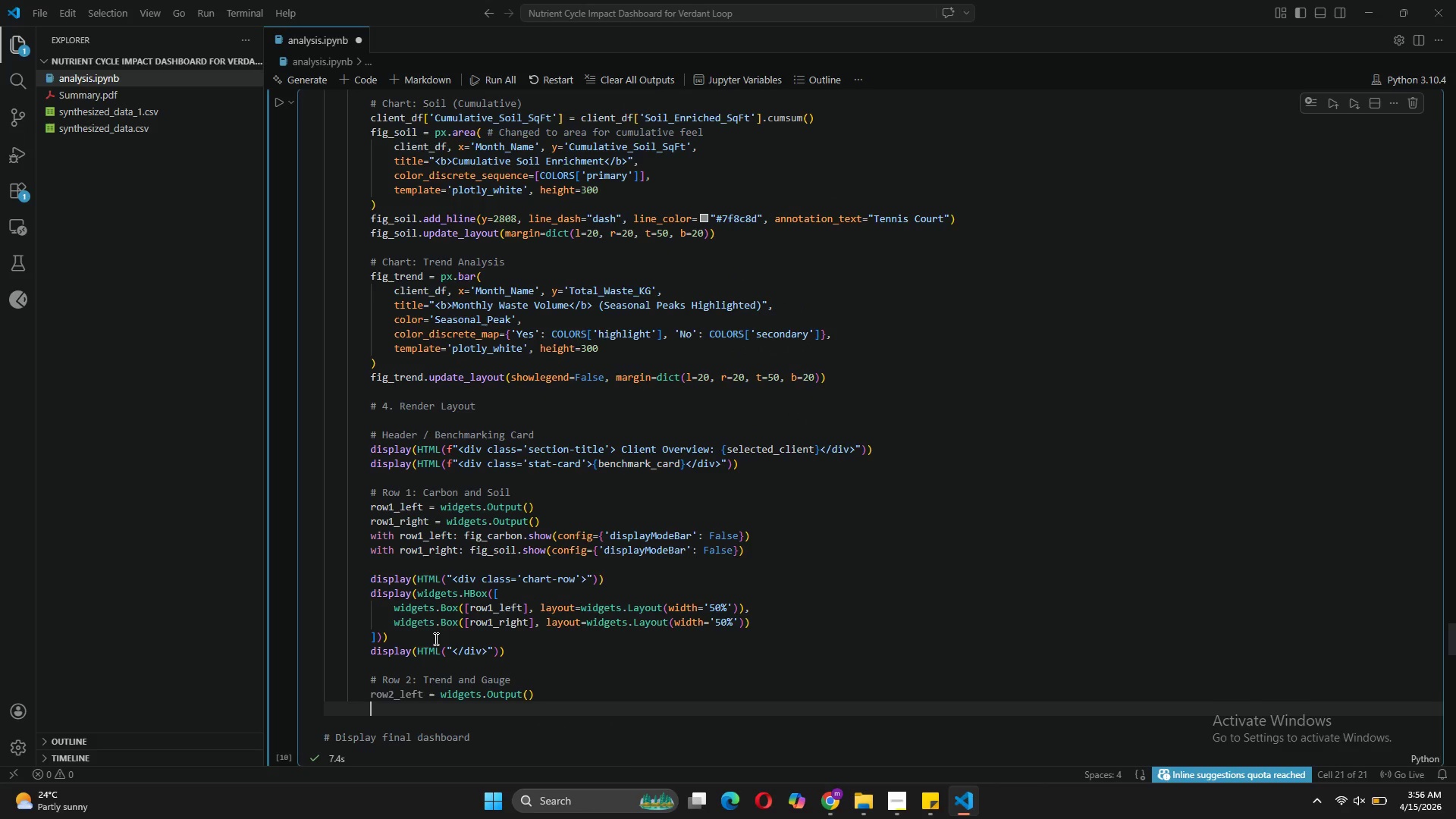 
type(row)
 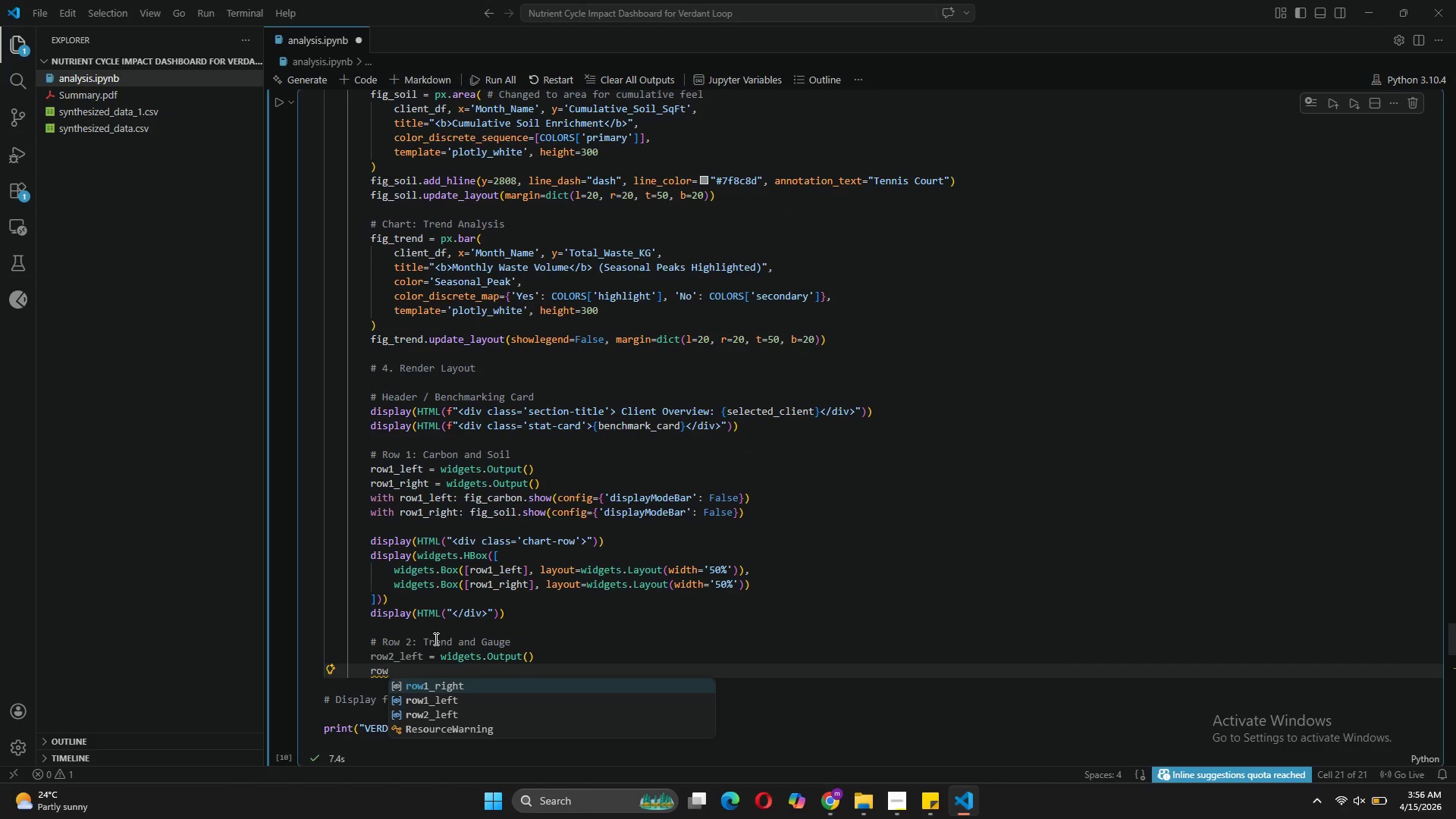 
key(ArrowDown)
 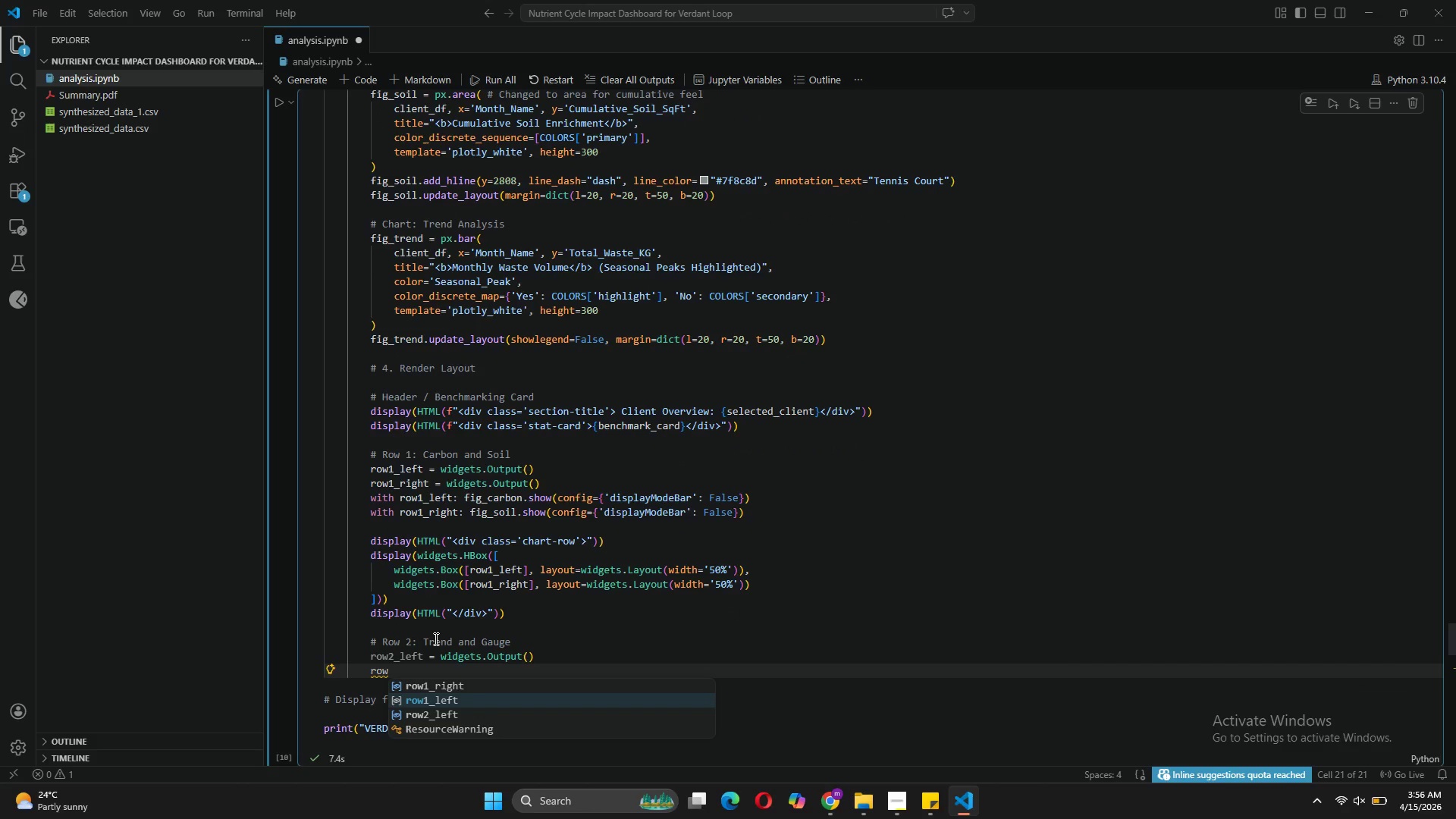 
key(ArrowUp)
 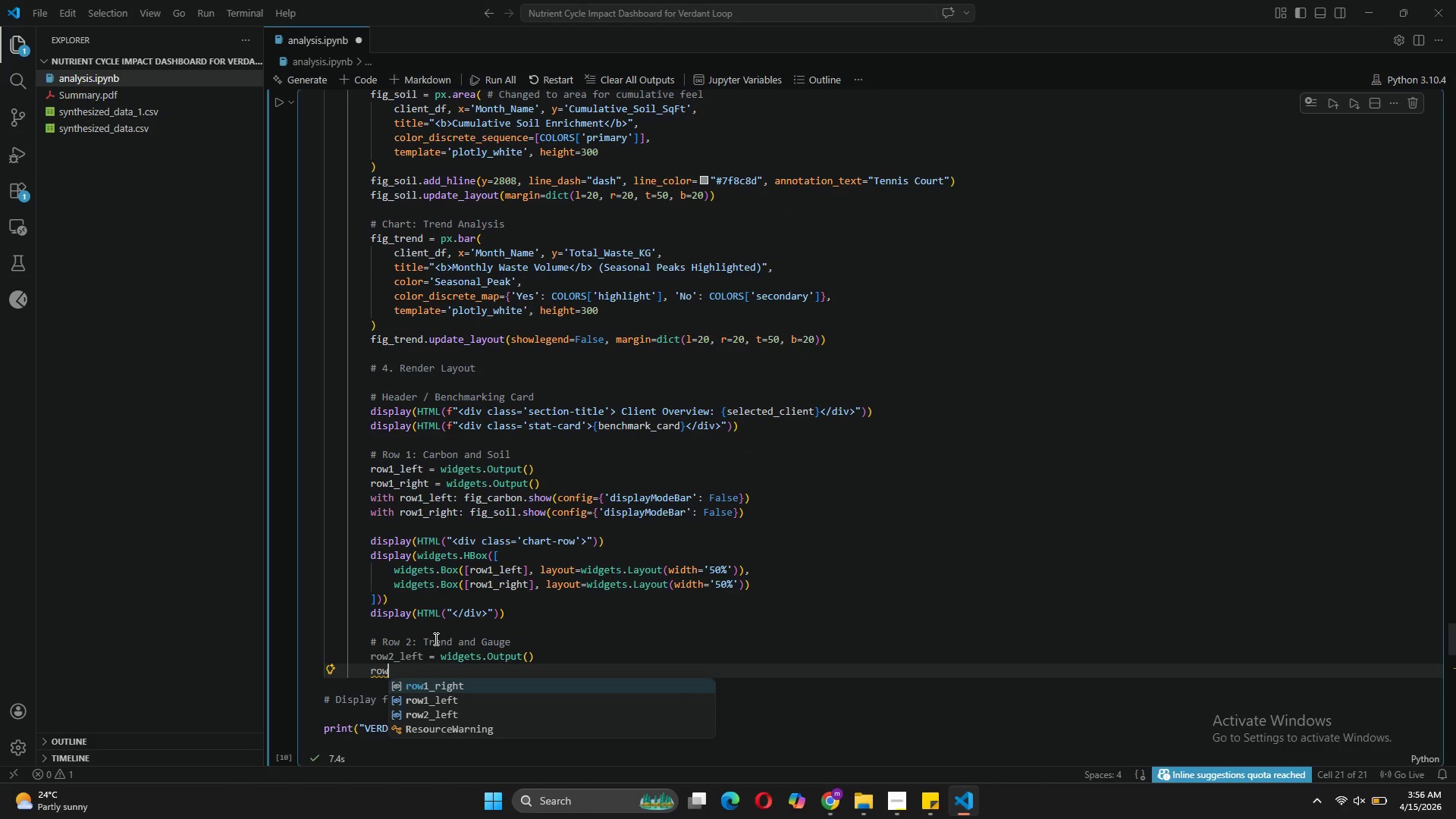 
key(Tab)
 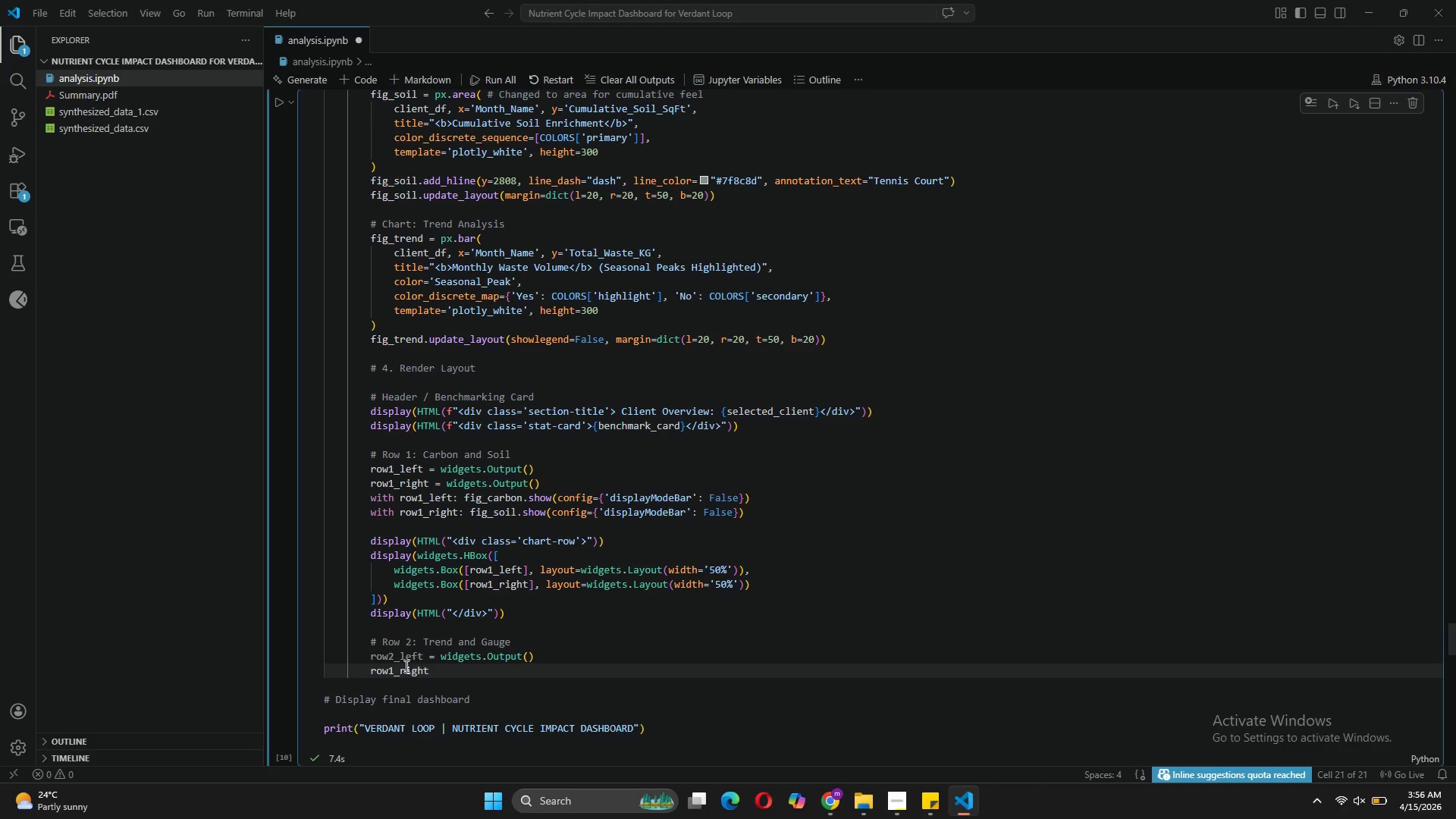 
left_click([394, 667])
 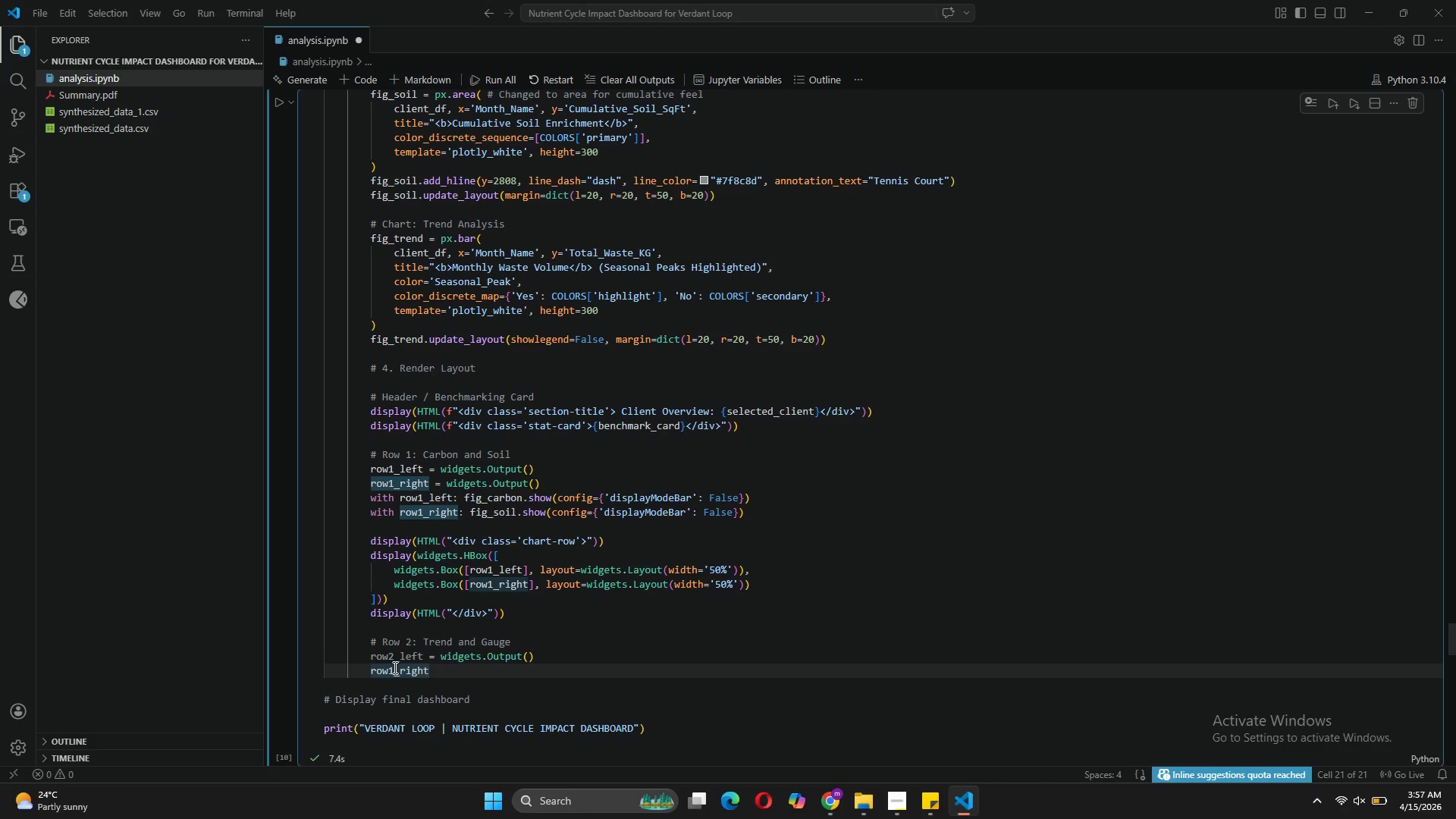 
key(Backspace)
 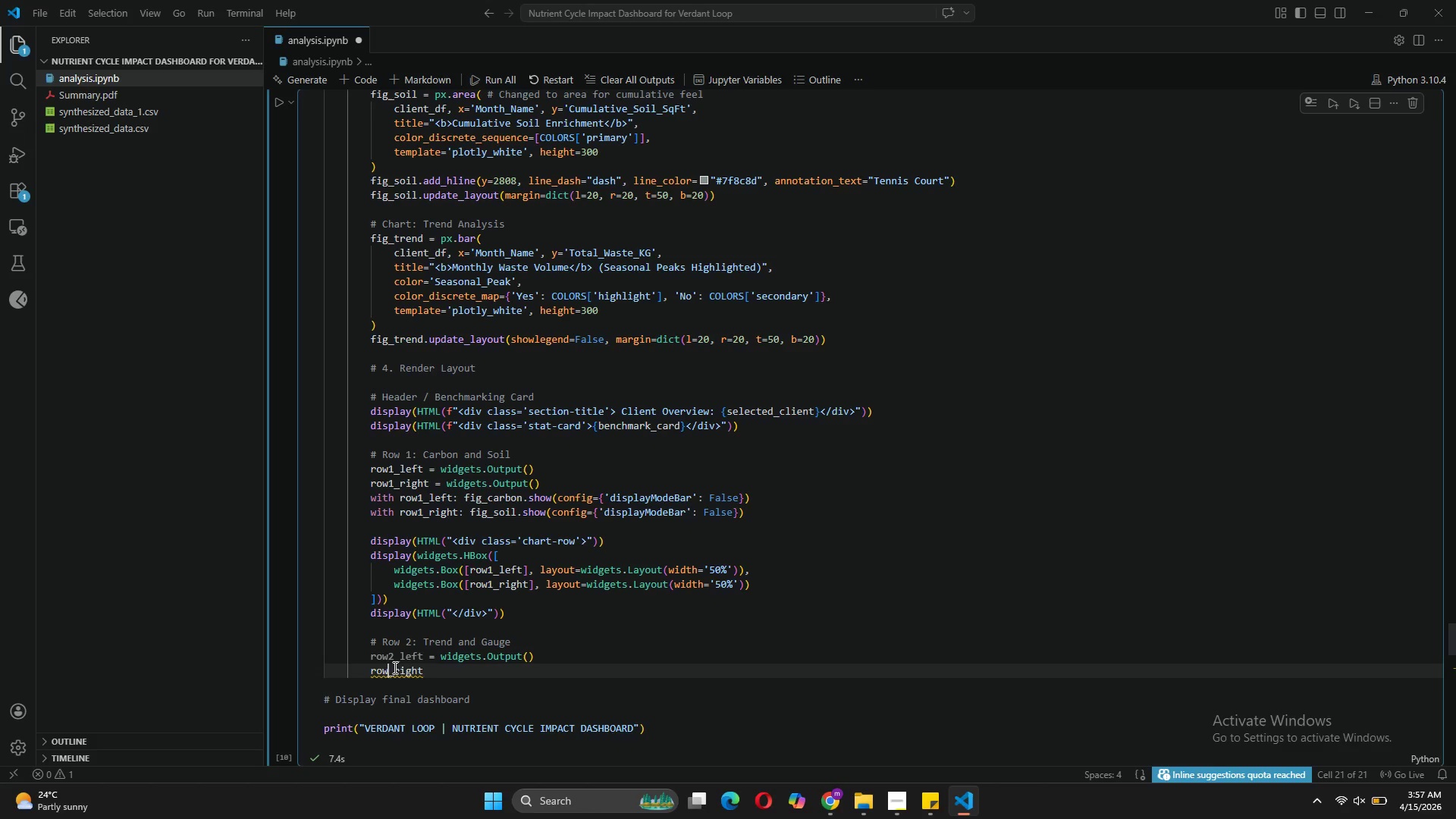 
key(2)
 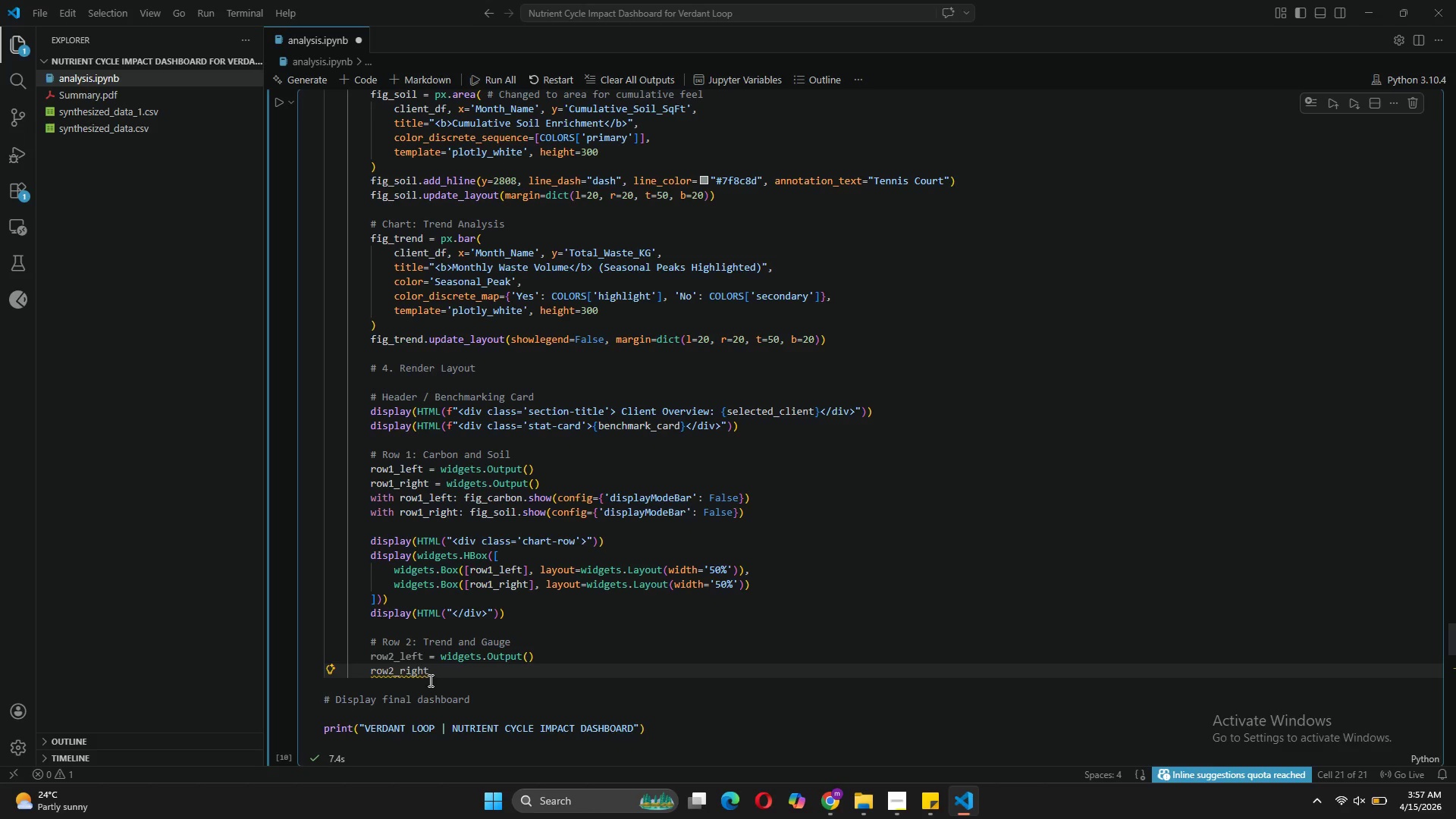 
left_click([437, 676])
 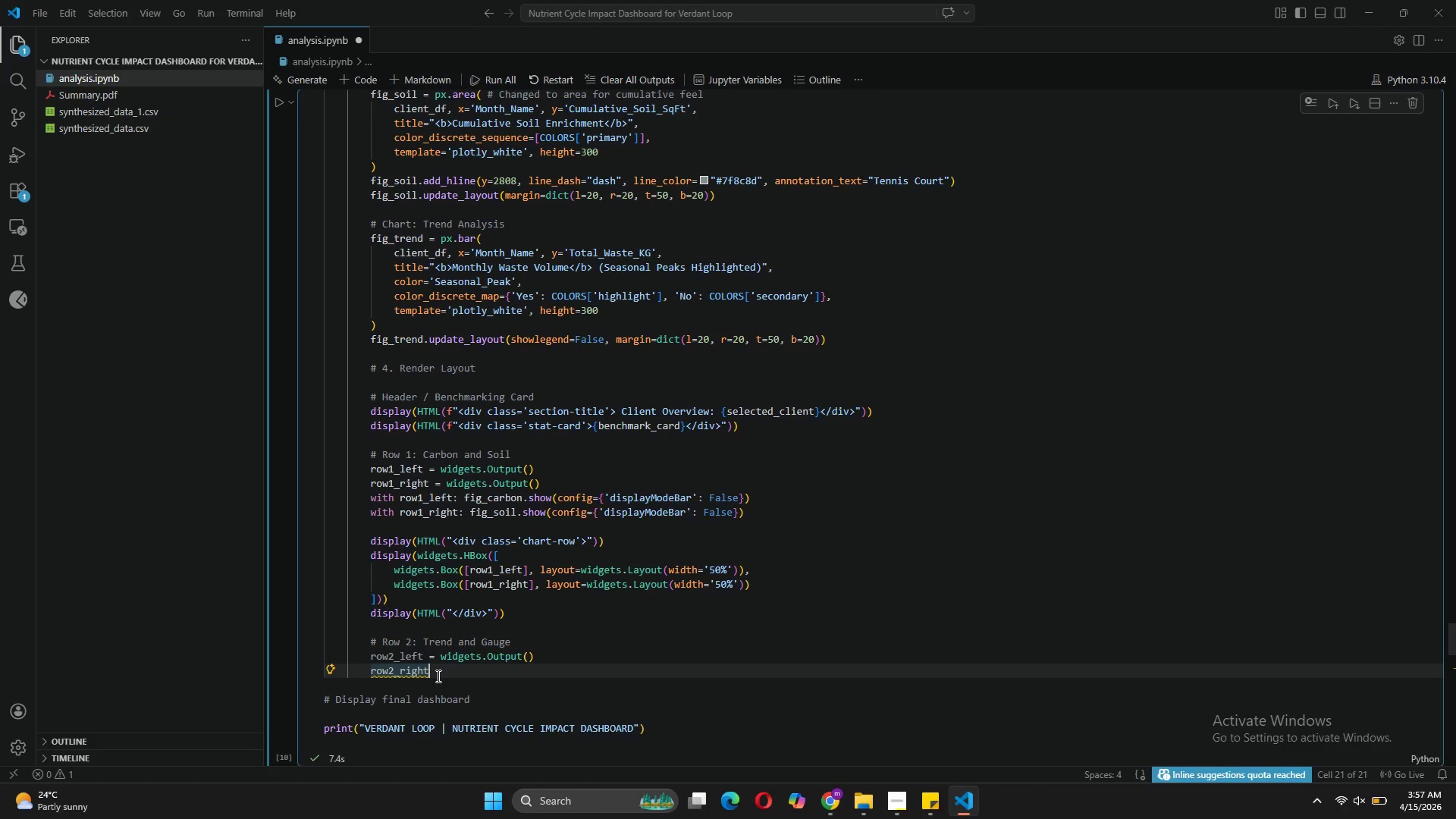 
type( = widge)
key(Tab)
type(.Out)
key(Tab)
type(()
 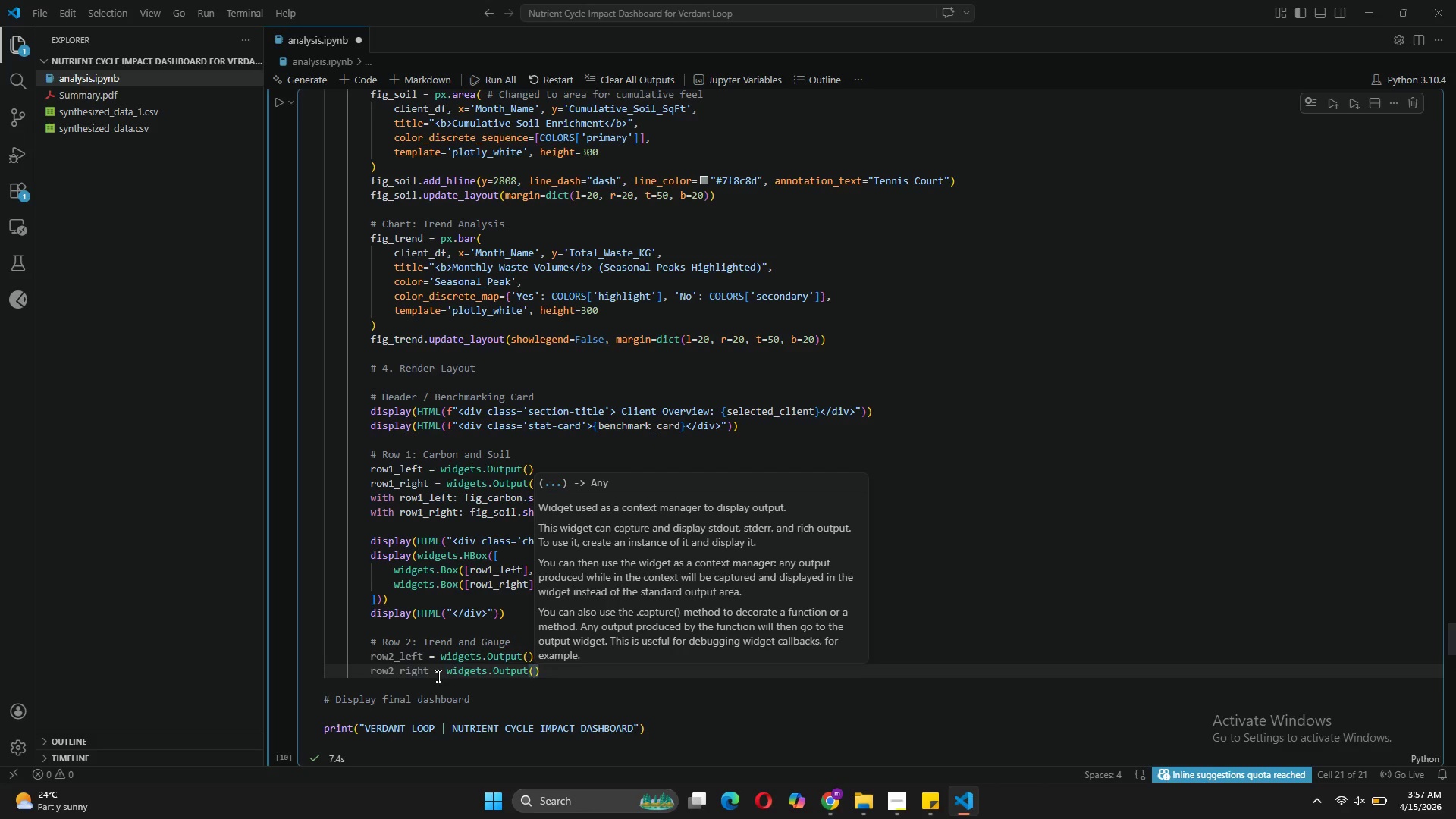 
left_click([541, 669])
 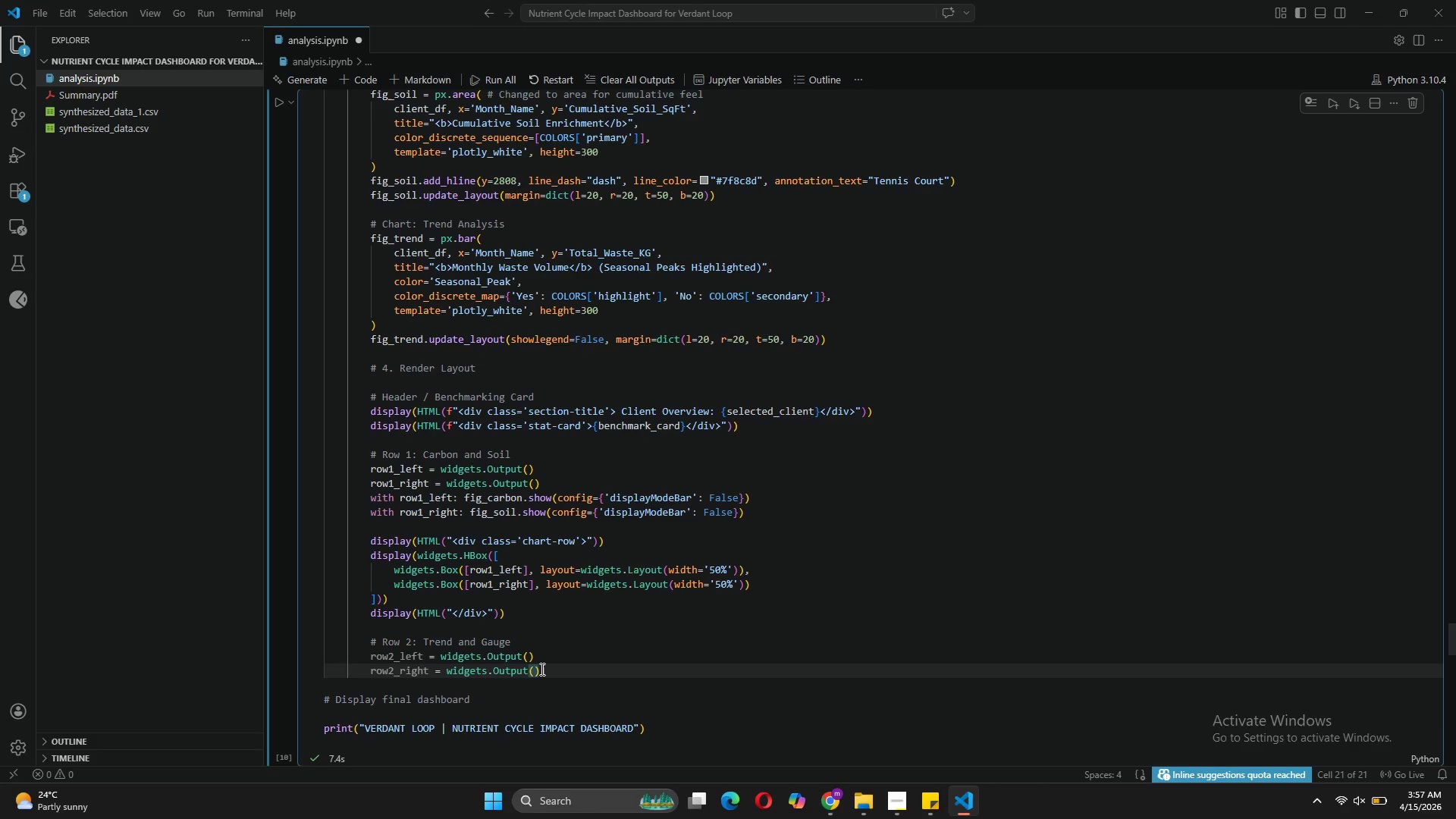 
key(Enter)
 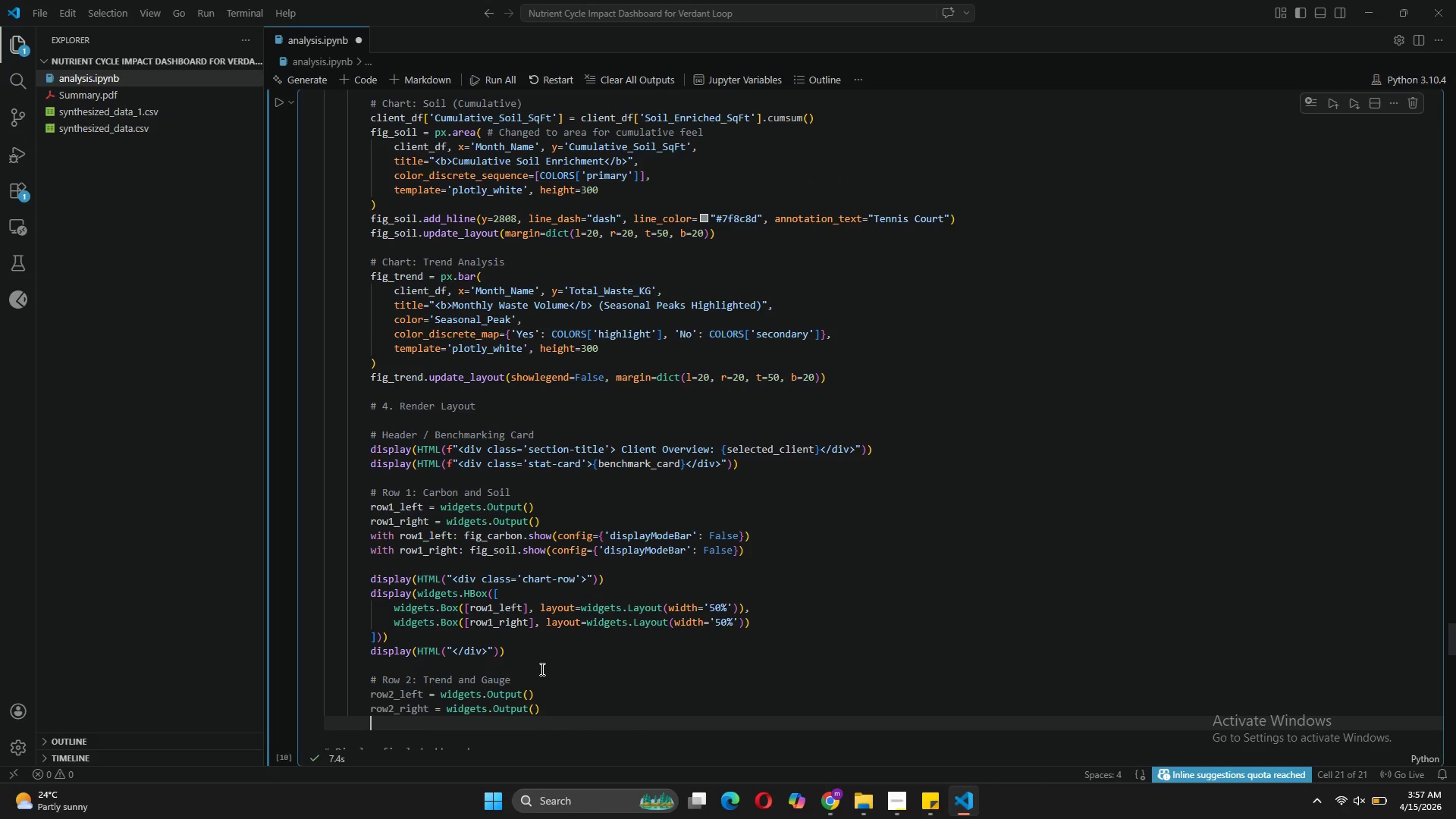 
type(with row2)
key(Tab)
type(:)
 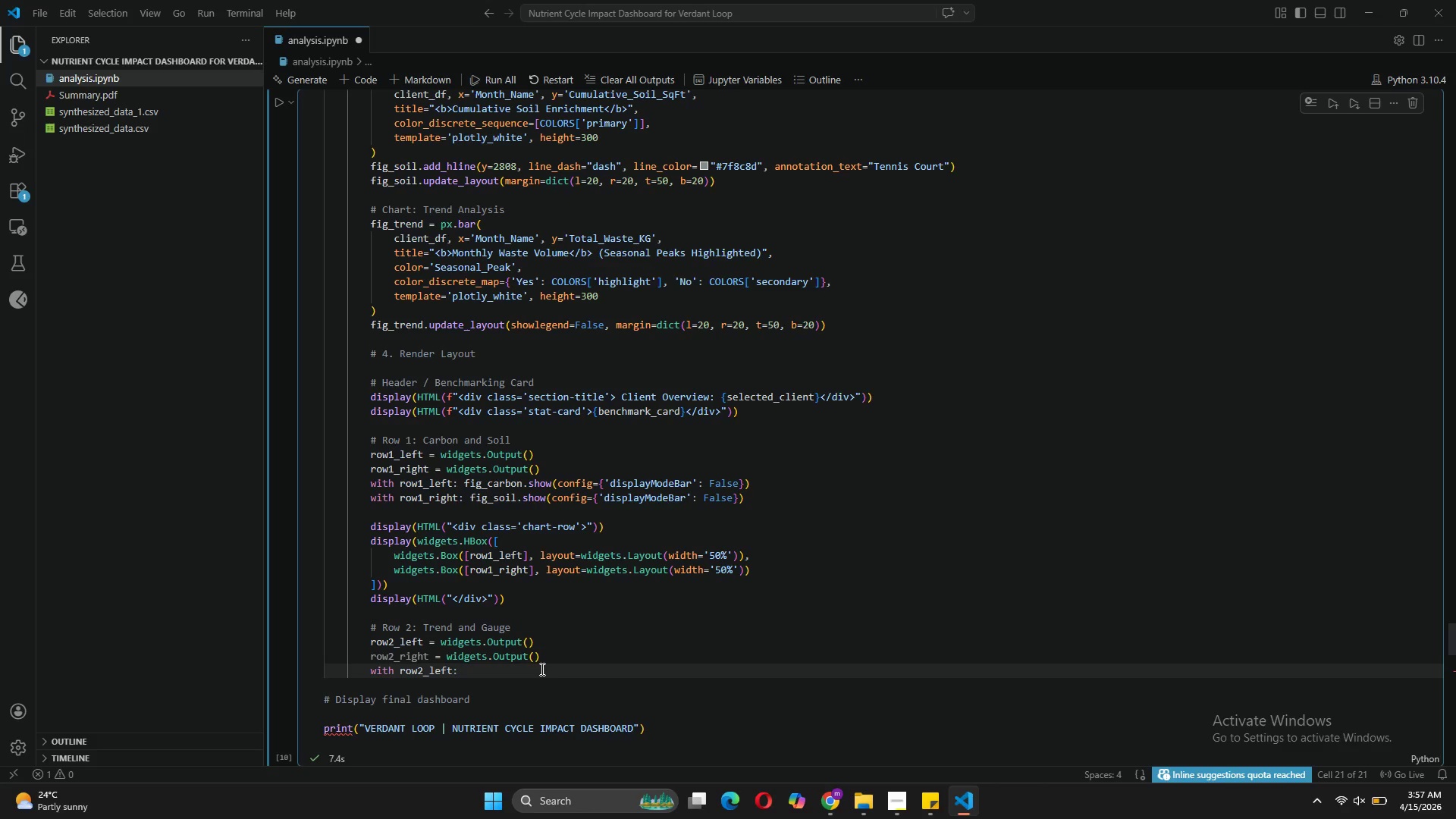 
left_click_drag(start_coordinate=[746, 495], to_coordinate=[369, 485])
 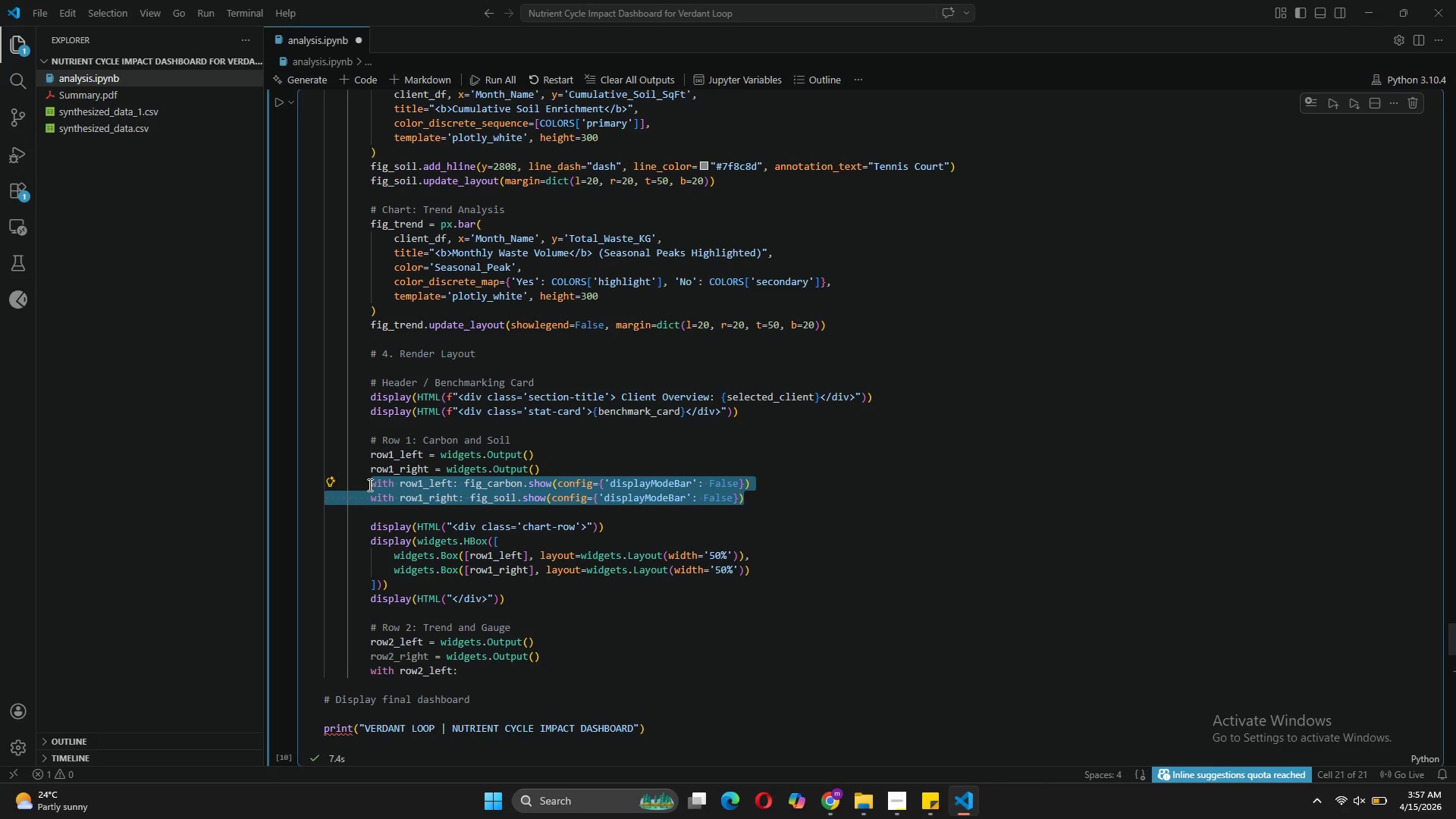 
key(Control+C)
 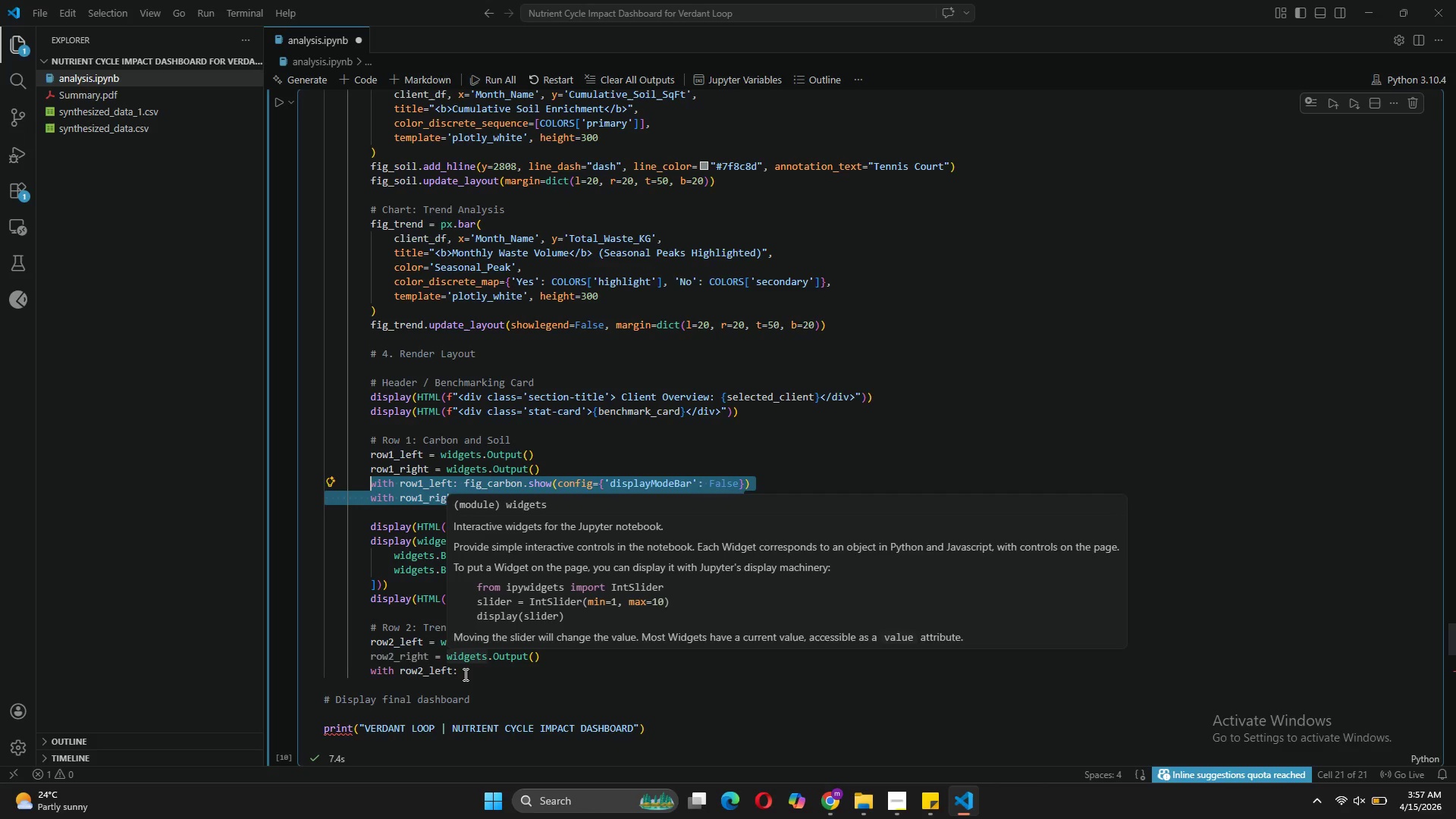 
left_click_drag(start_coordinate=[464, 673], to_coordinate=[372, 675])
 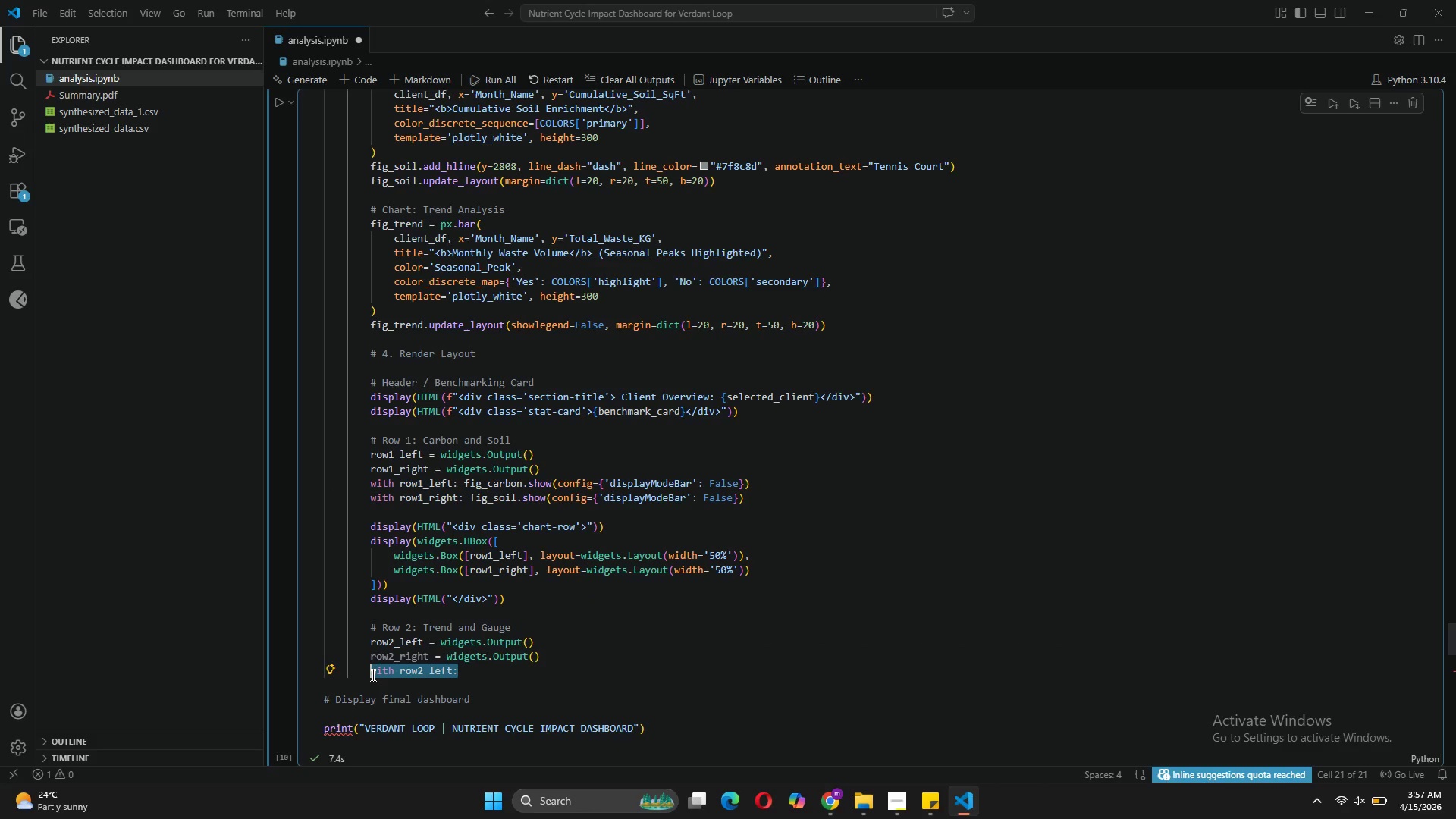 
key(Control+V)
 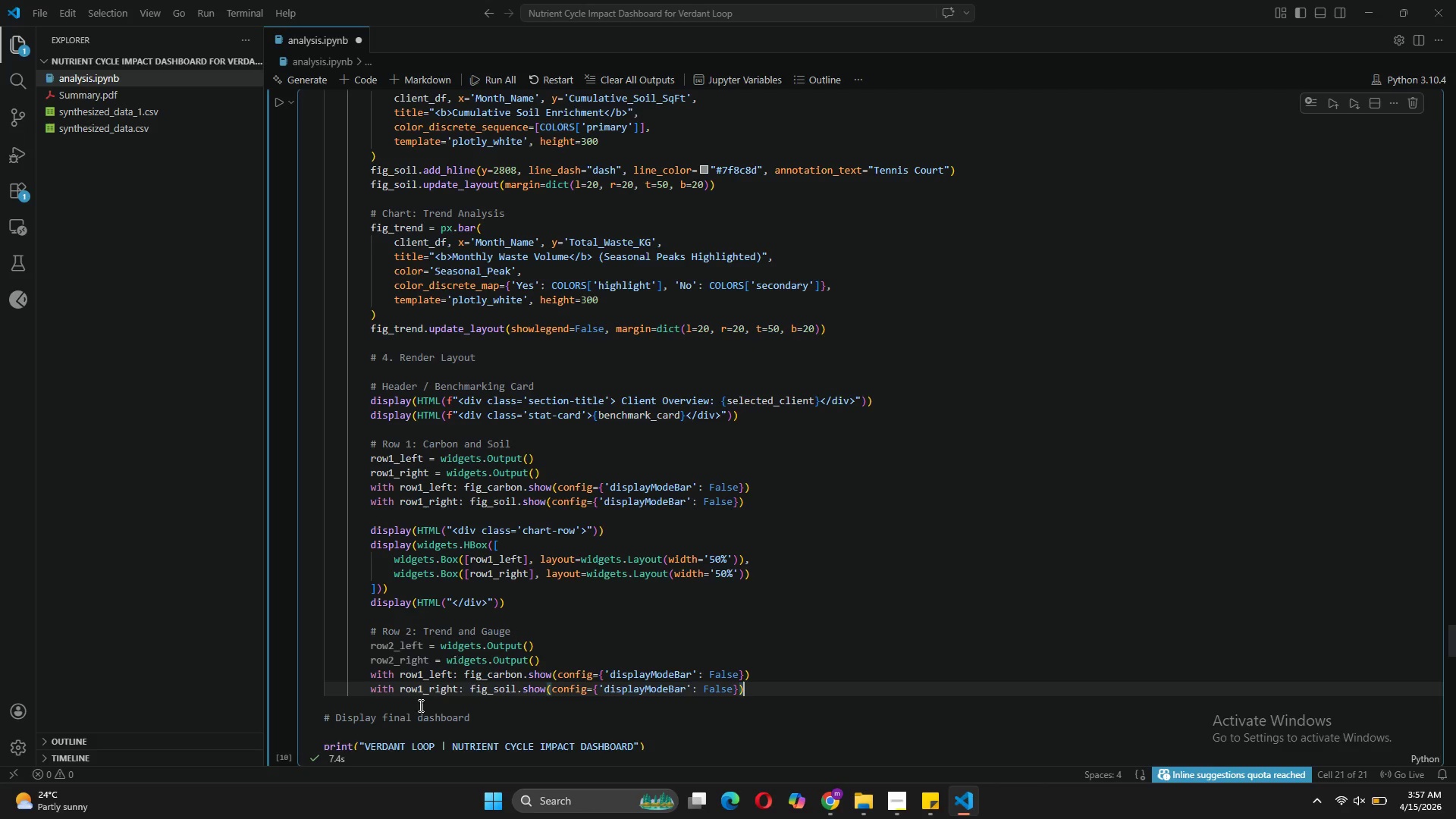 
wait(5.69)
 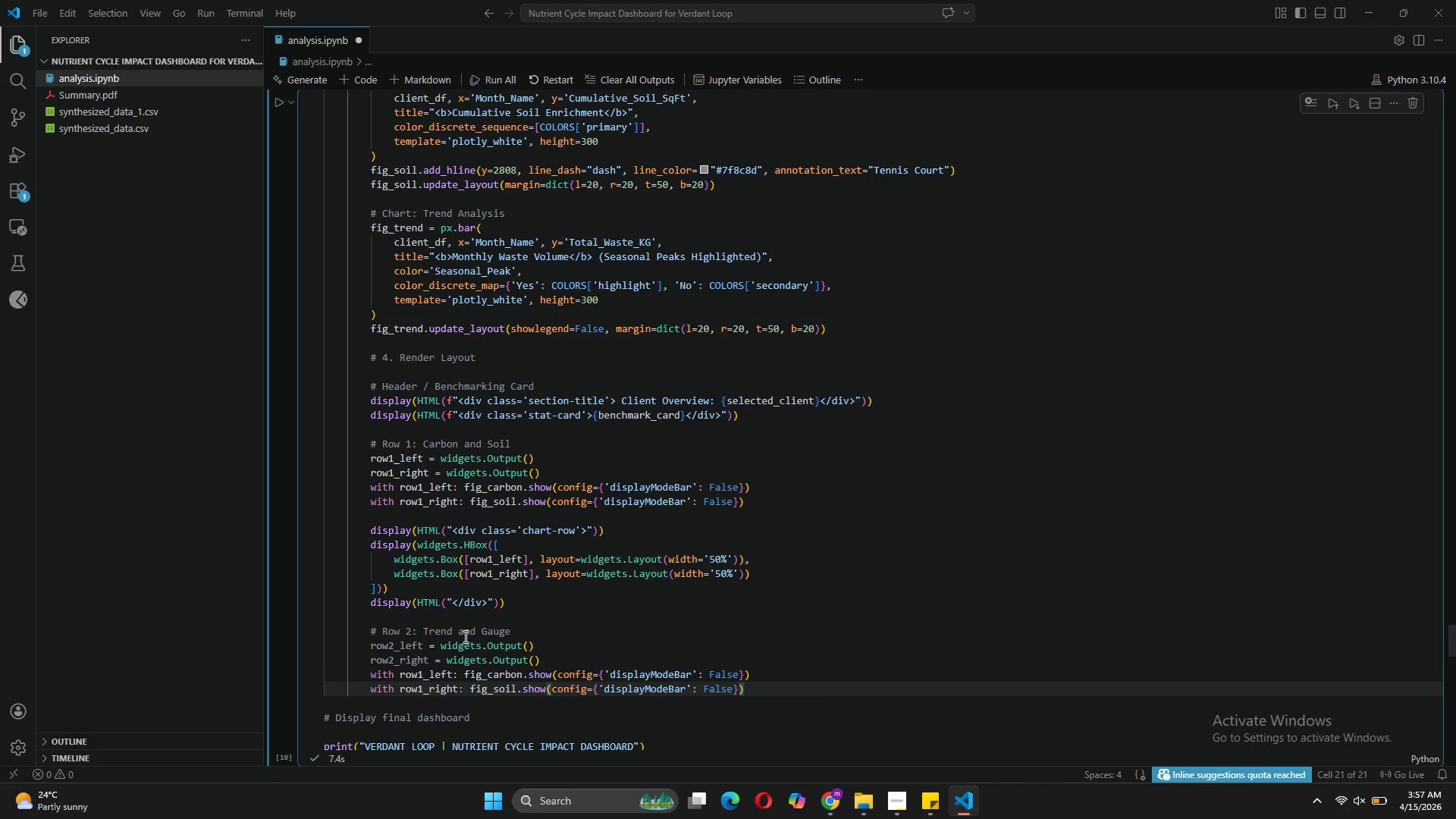 
left_click([519, 676])
 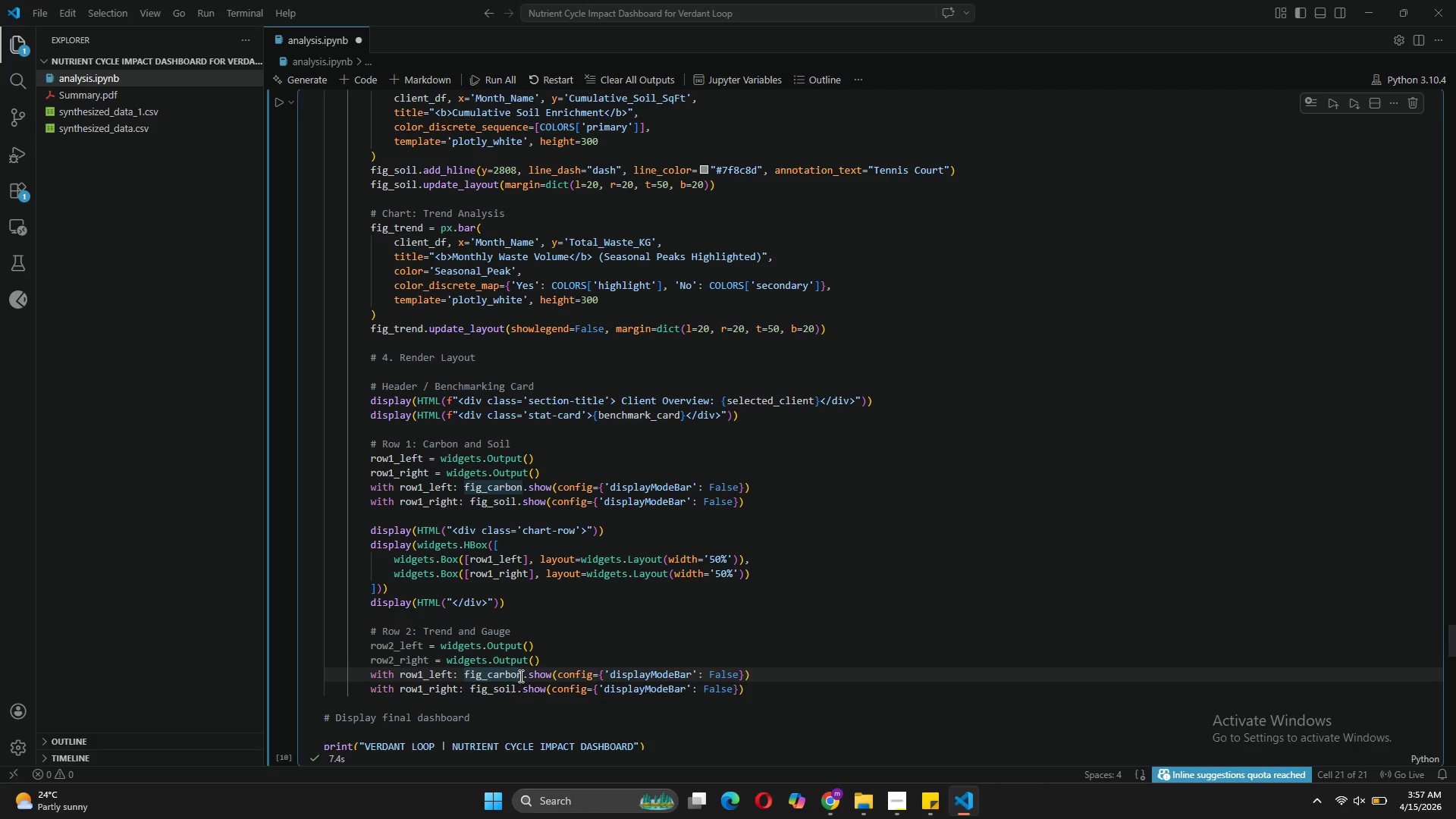 
key(Backspace)
key(Backspace)
key(Backspace)
key(Backspace)
key(Backspace)
key(Backspace)
type(trend)
 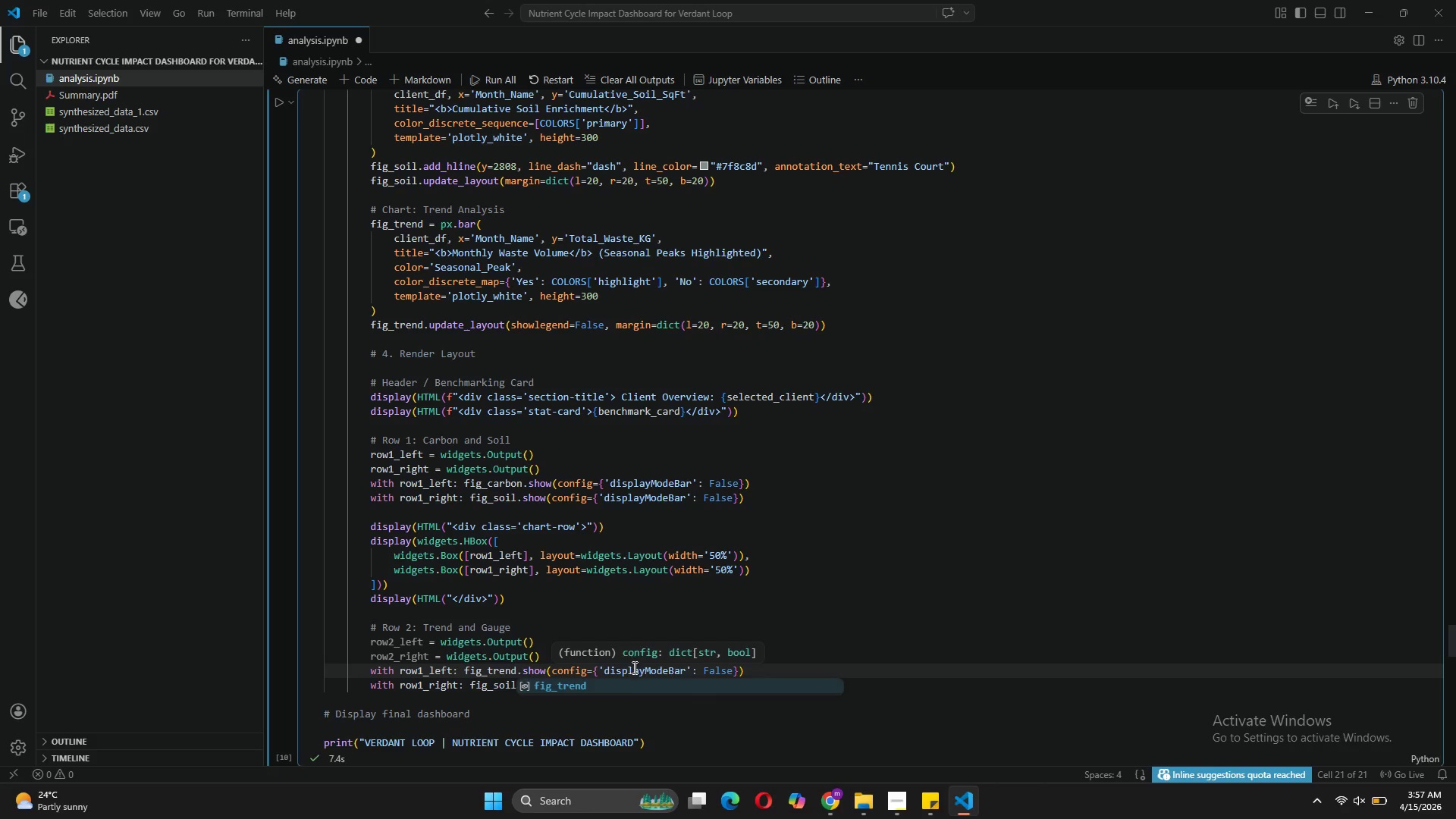 
wait(8.81)
 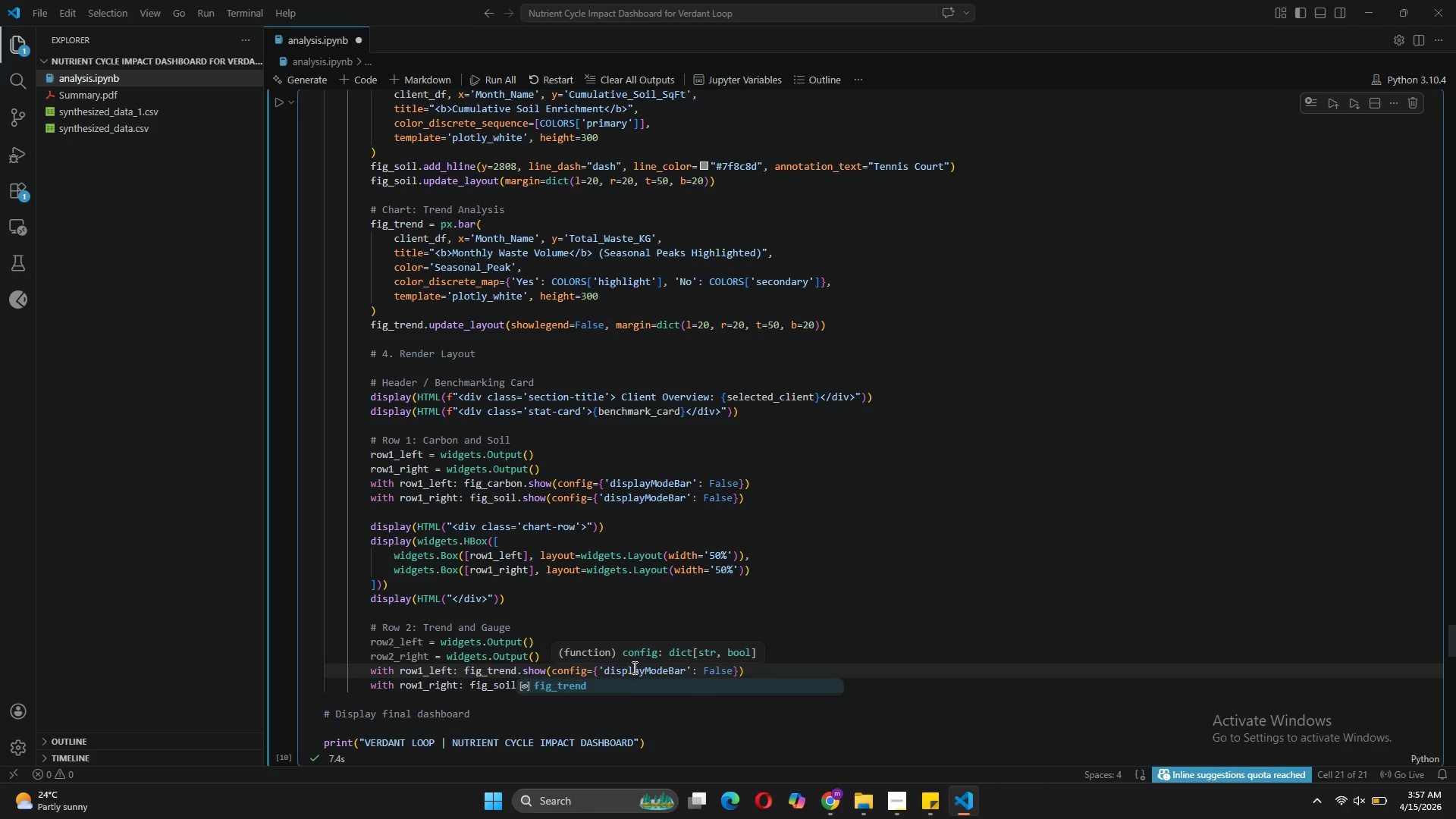 
left_click([622, 625])
 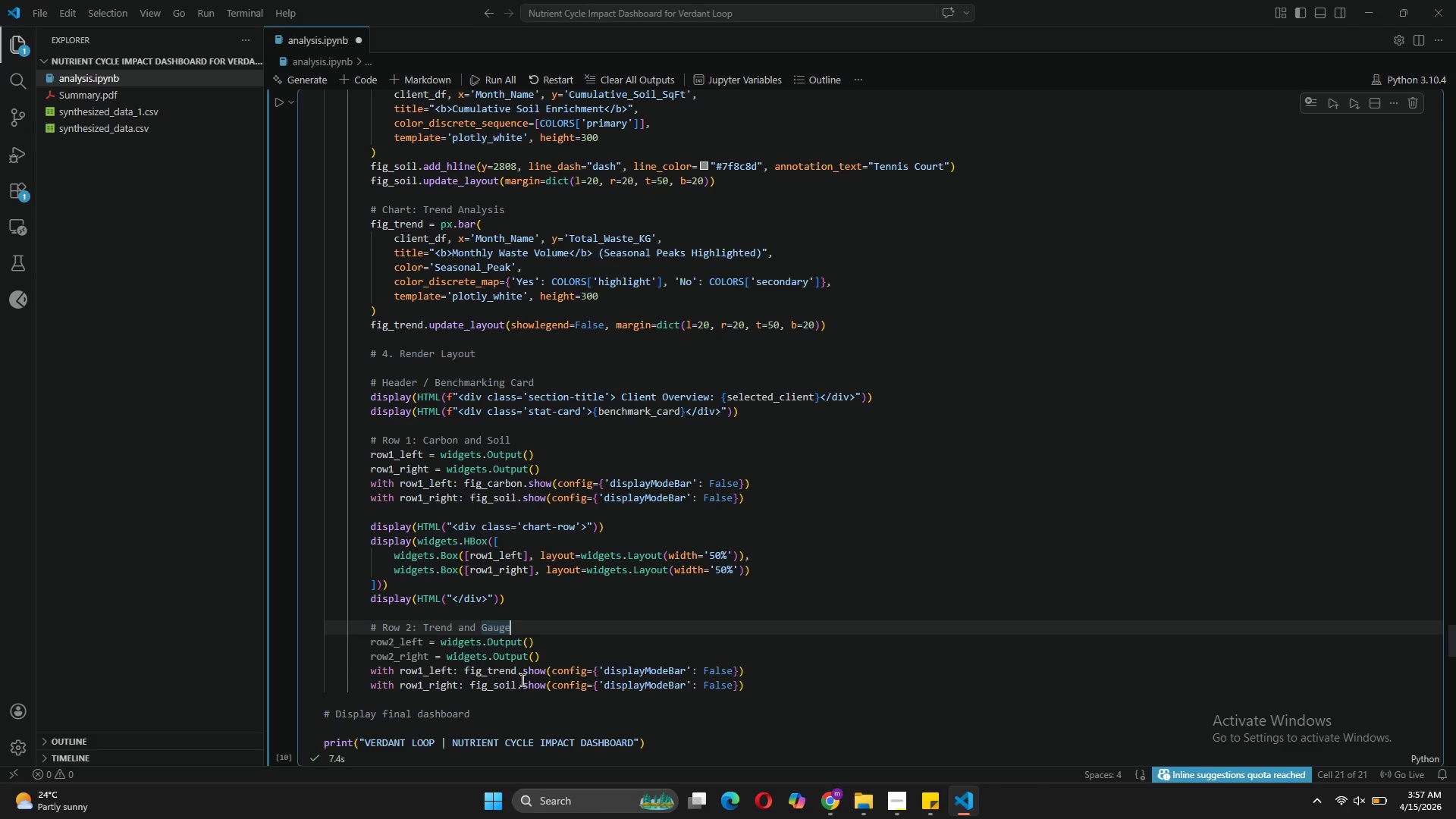 
left_click_drag(start_coordinate=[514, 688], to_coordinate=[471, 691])
 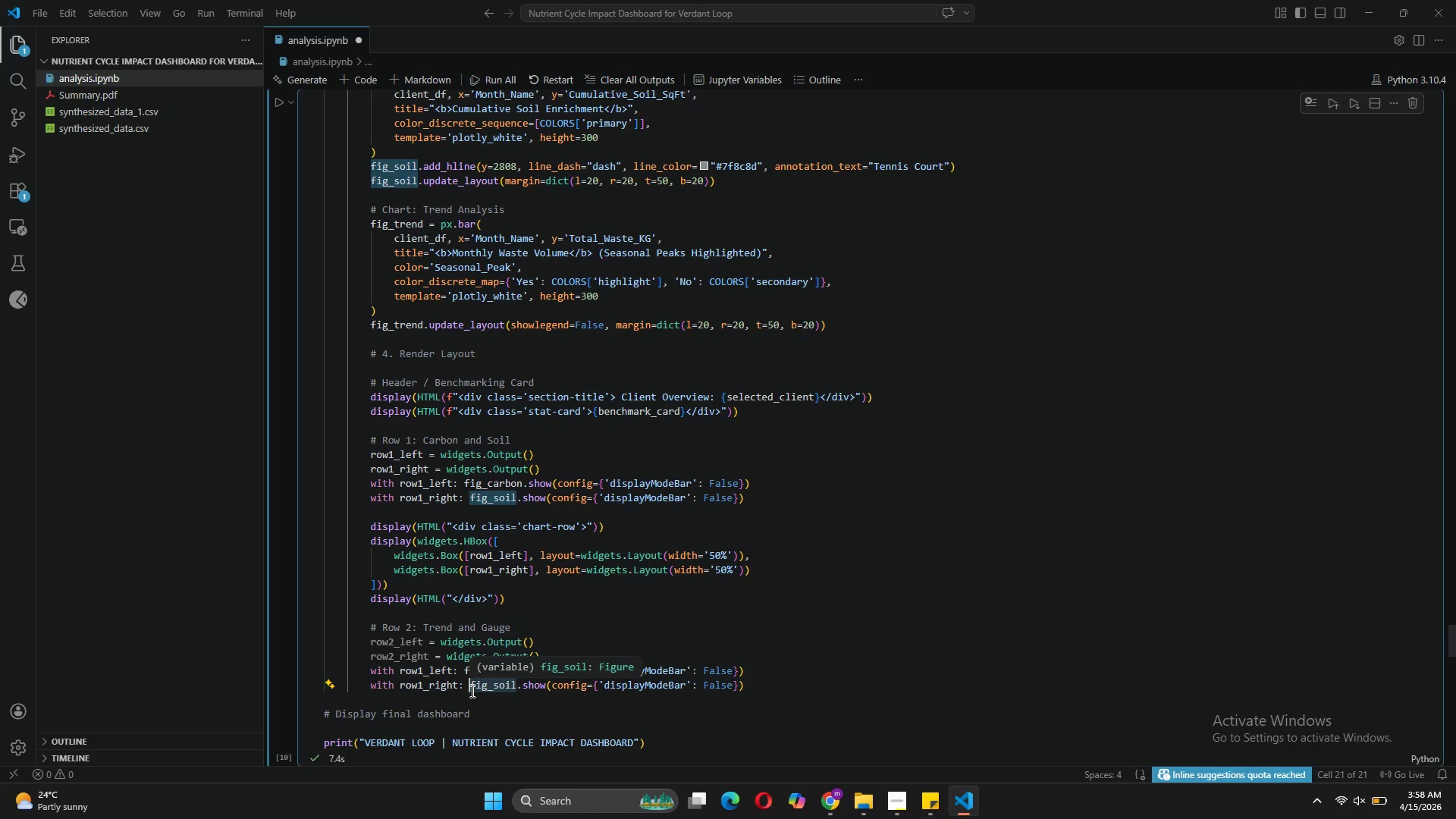 
type(bench)
 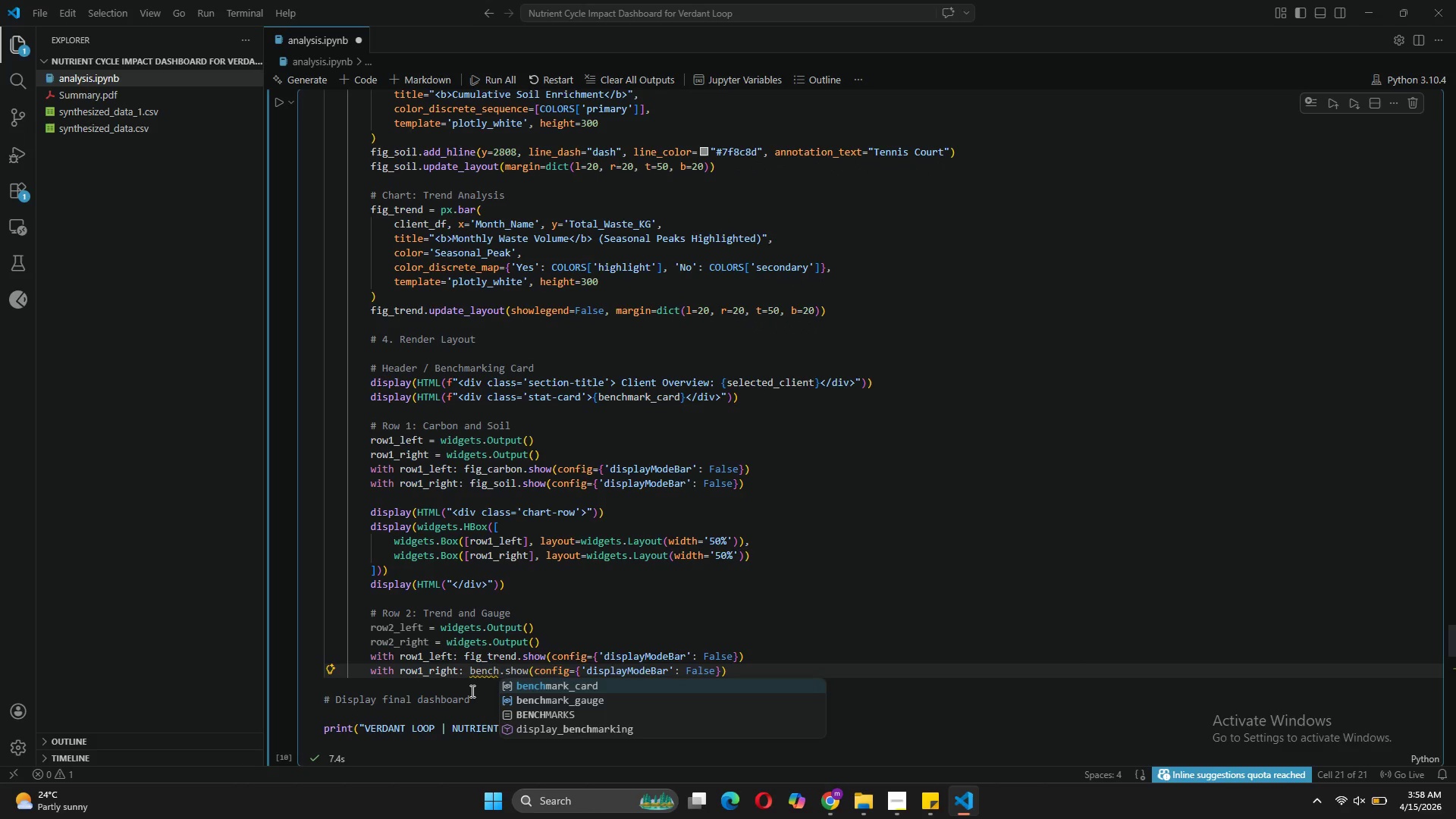 
key(ArrowDown)
 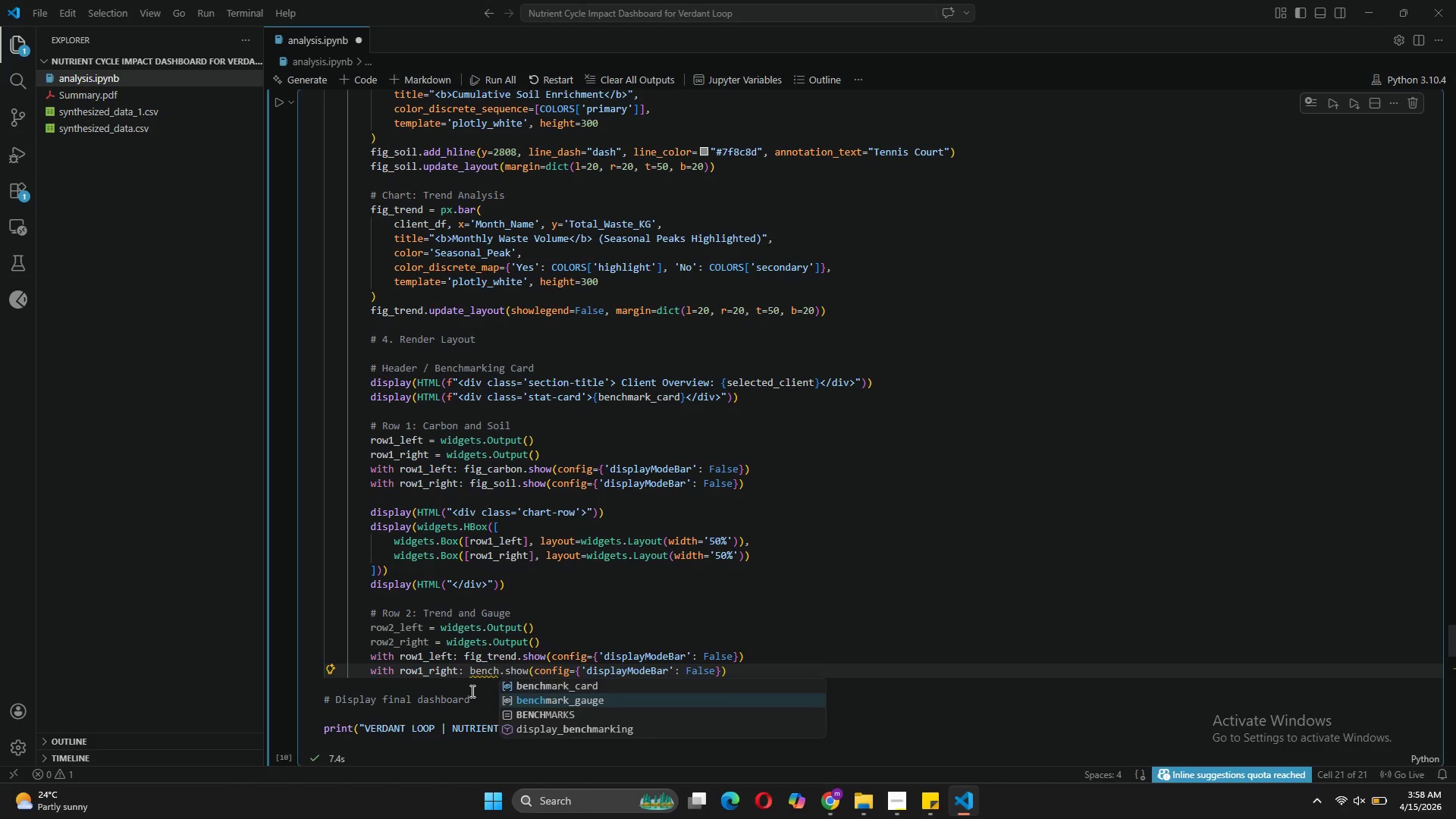 
key(Tab)
 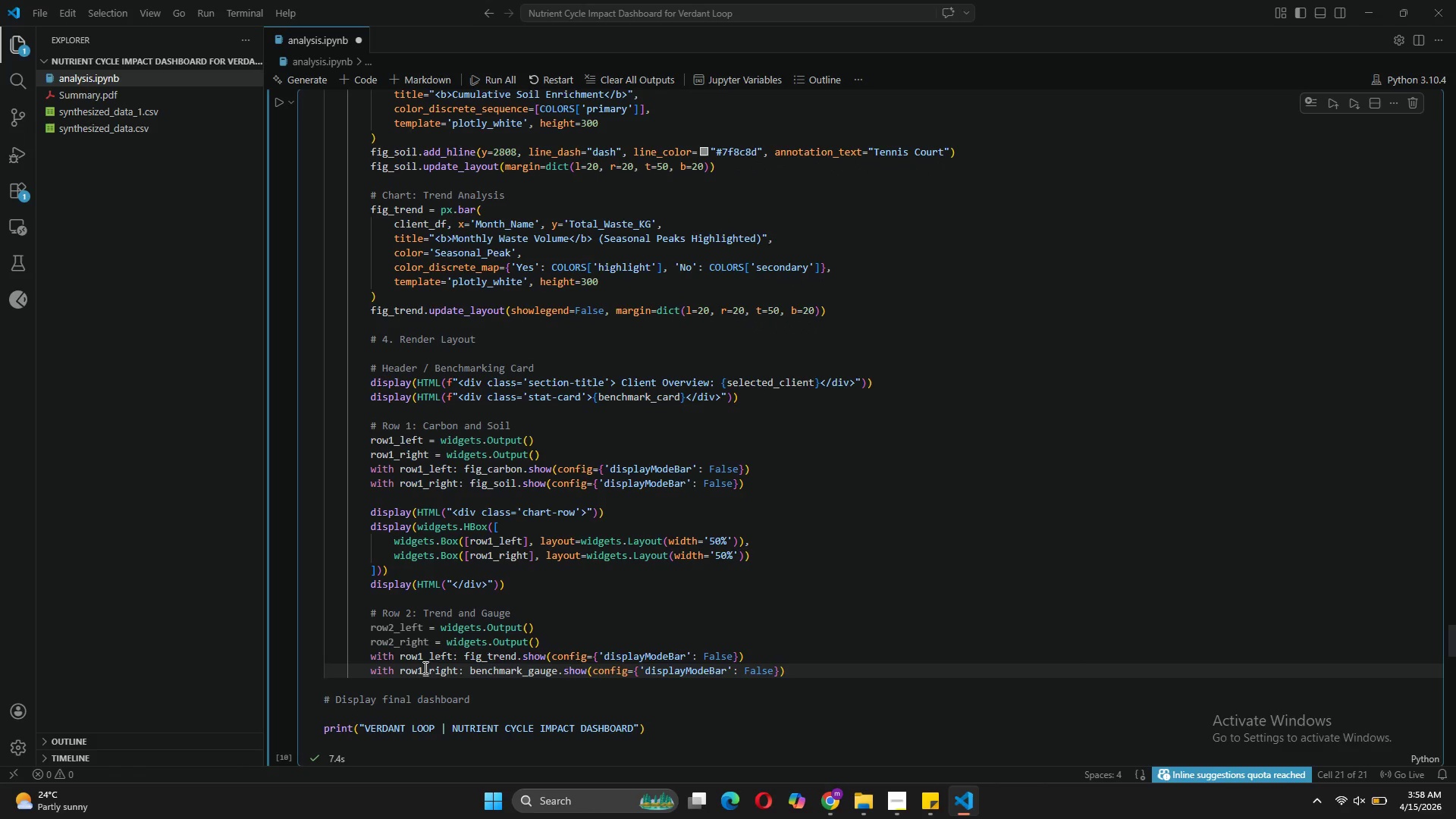 
left_click([422, 664])
 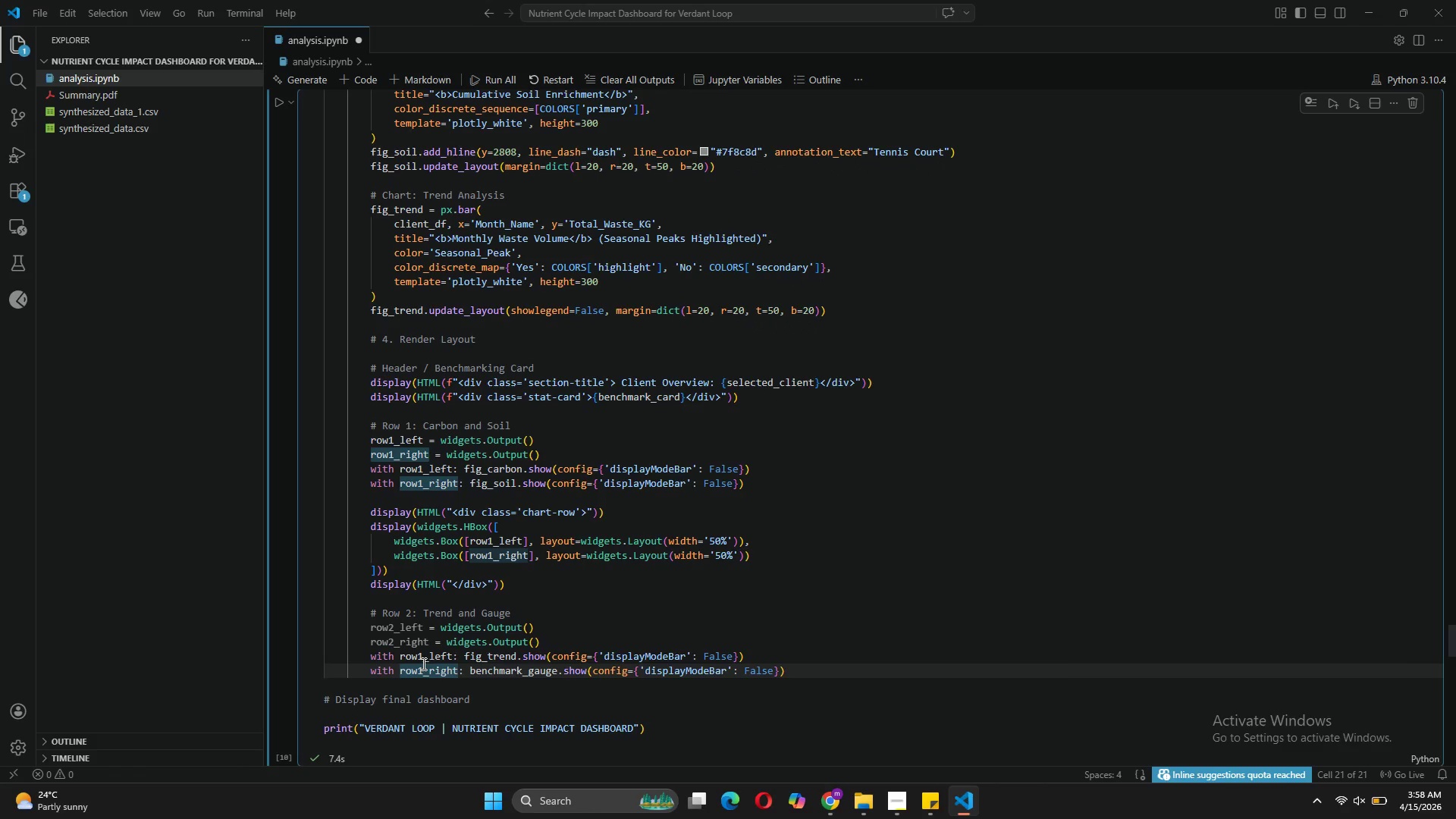 
key(Backspace)
 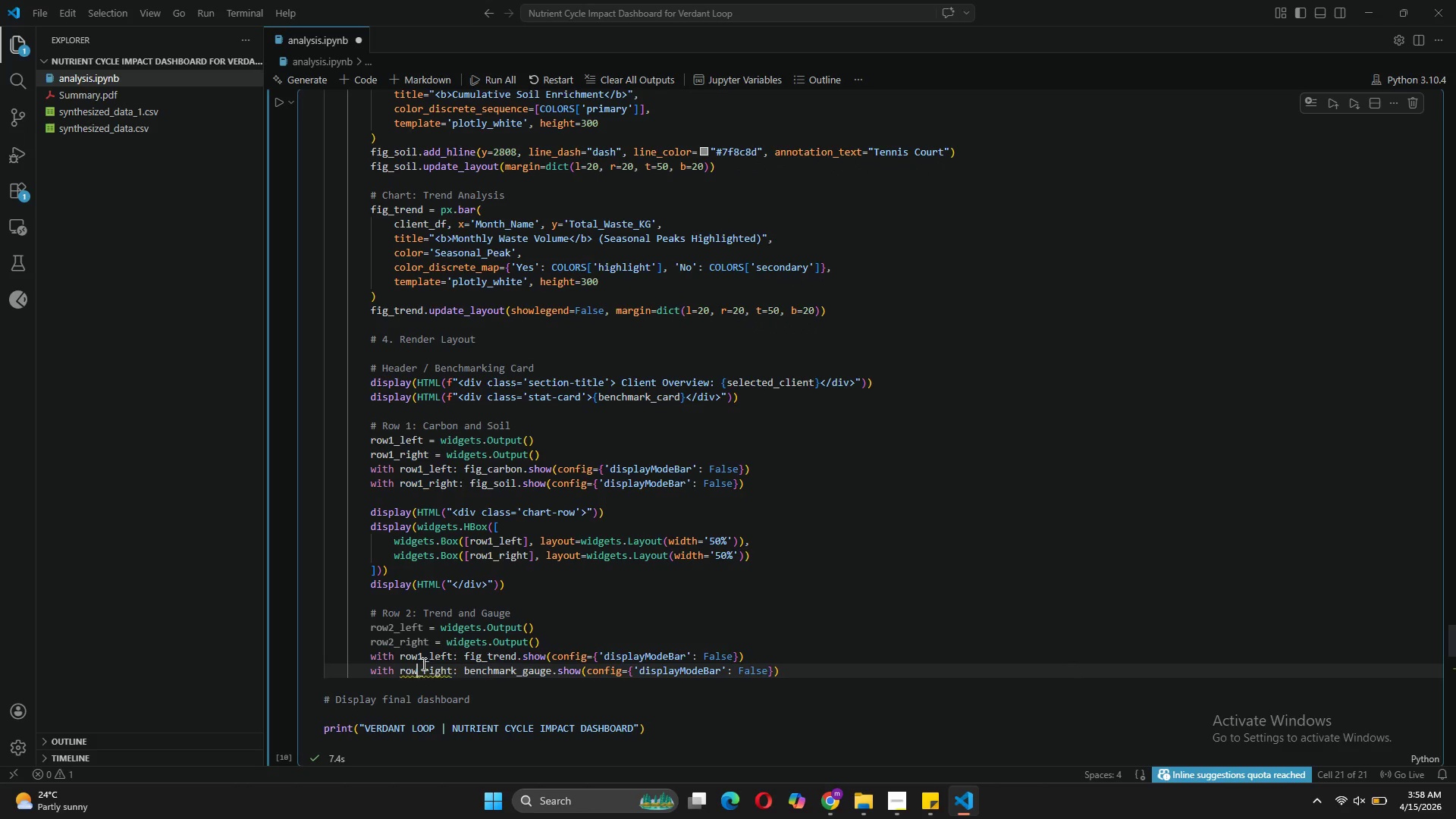 
key(2)
 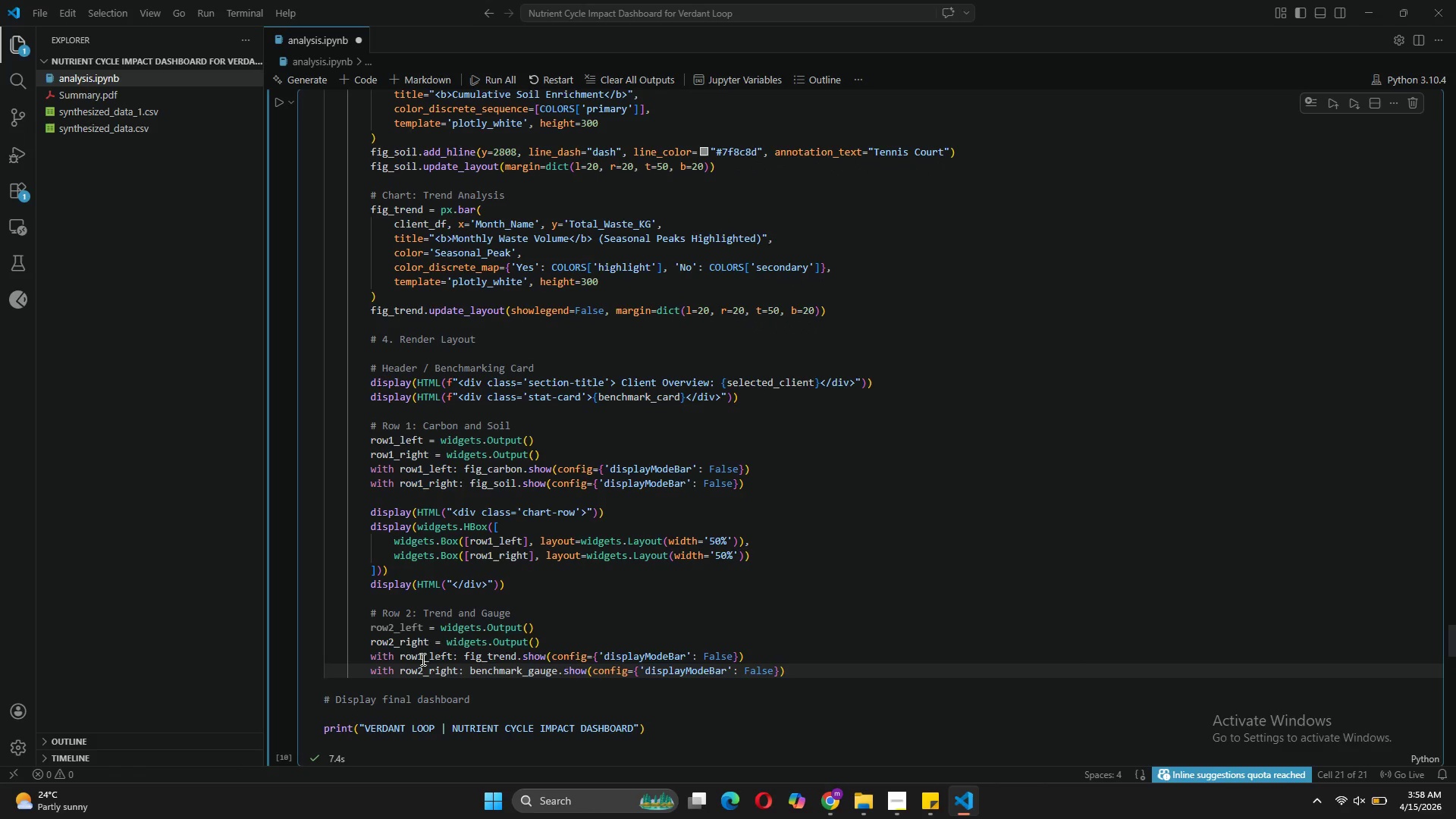 
left_click([422, 659])
 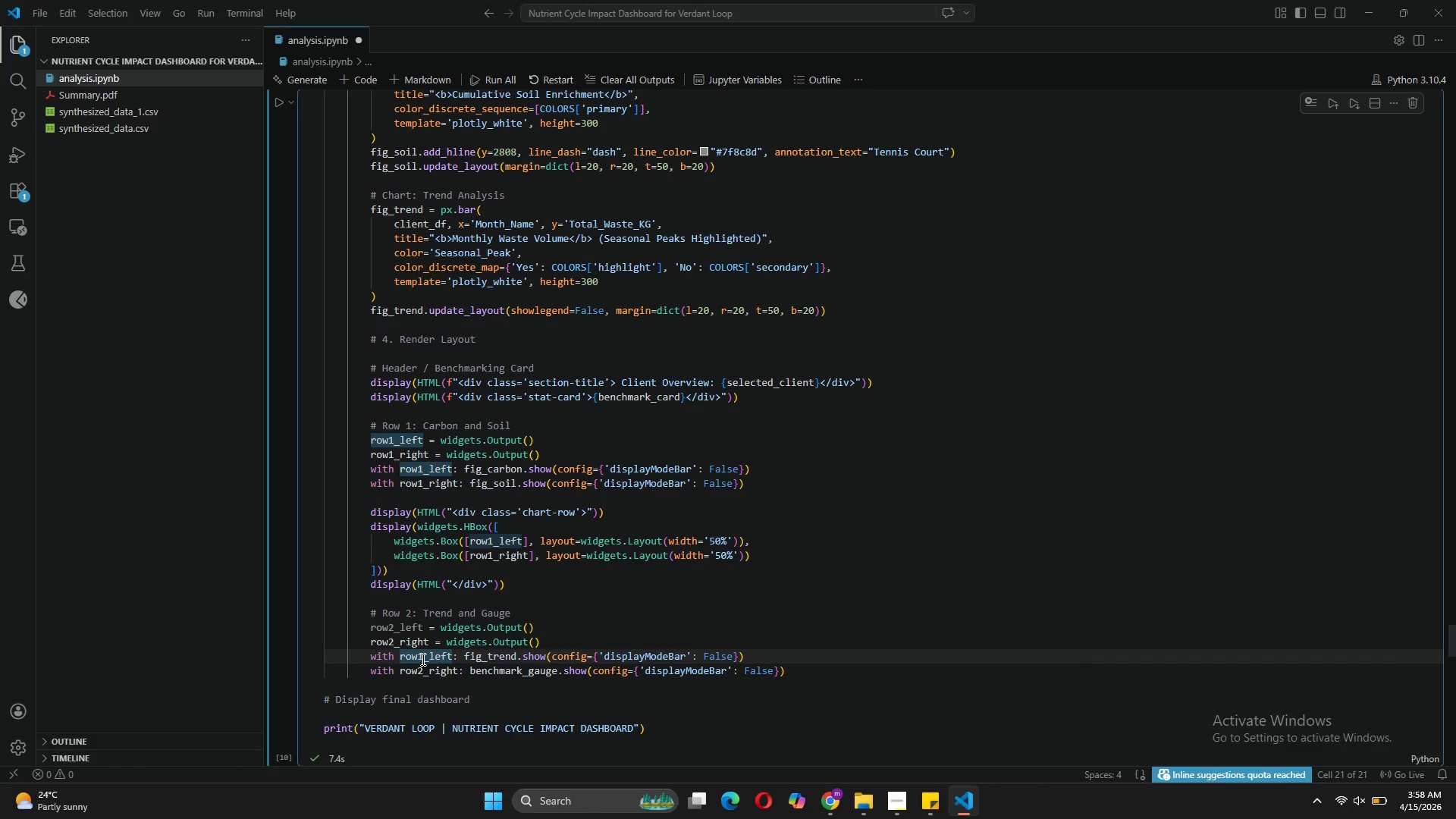 
key(Backspace)
 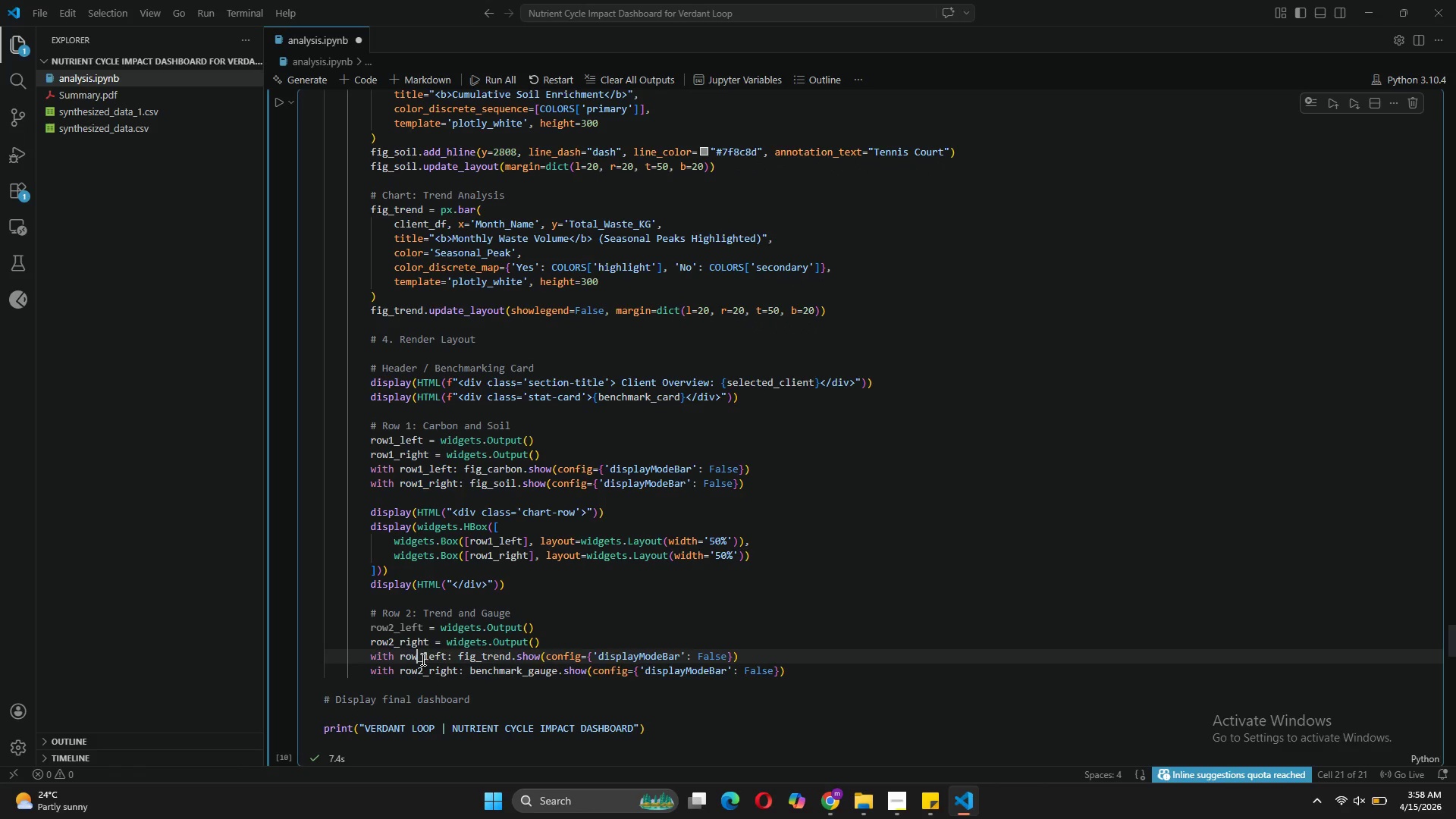 
key(2)
 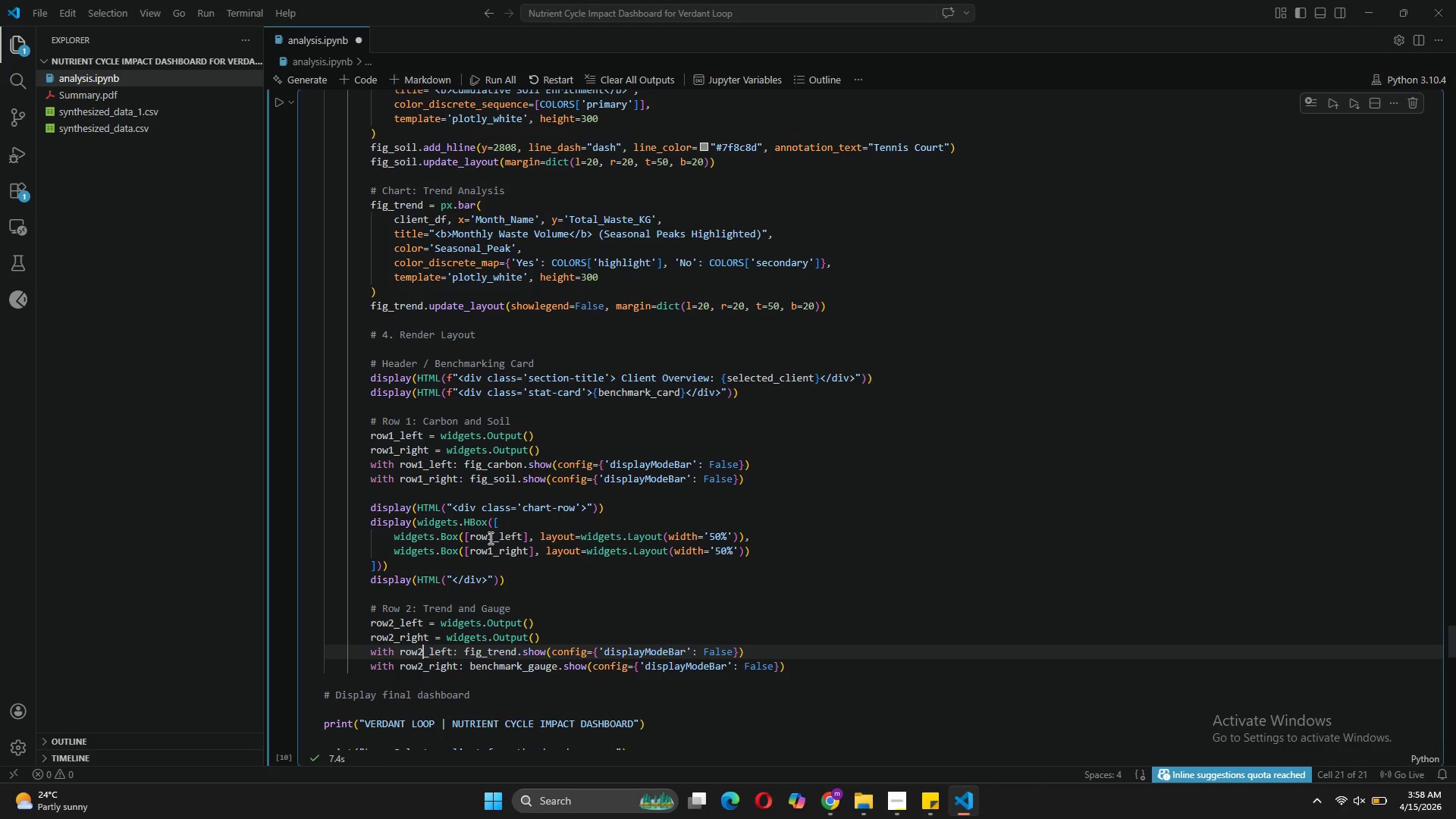 
wait(7.0)
 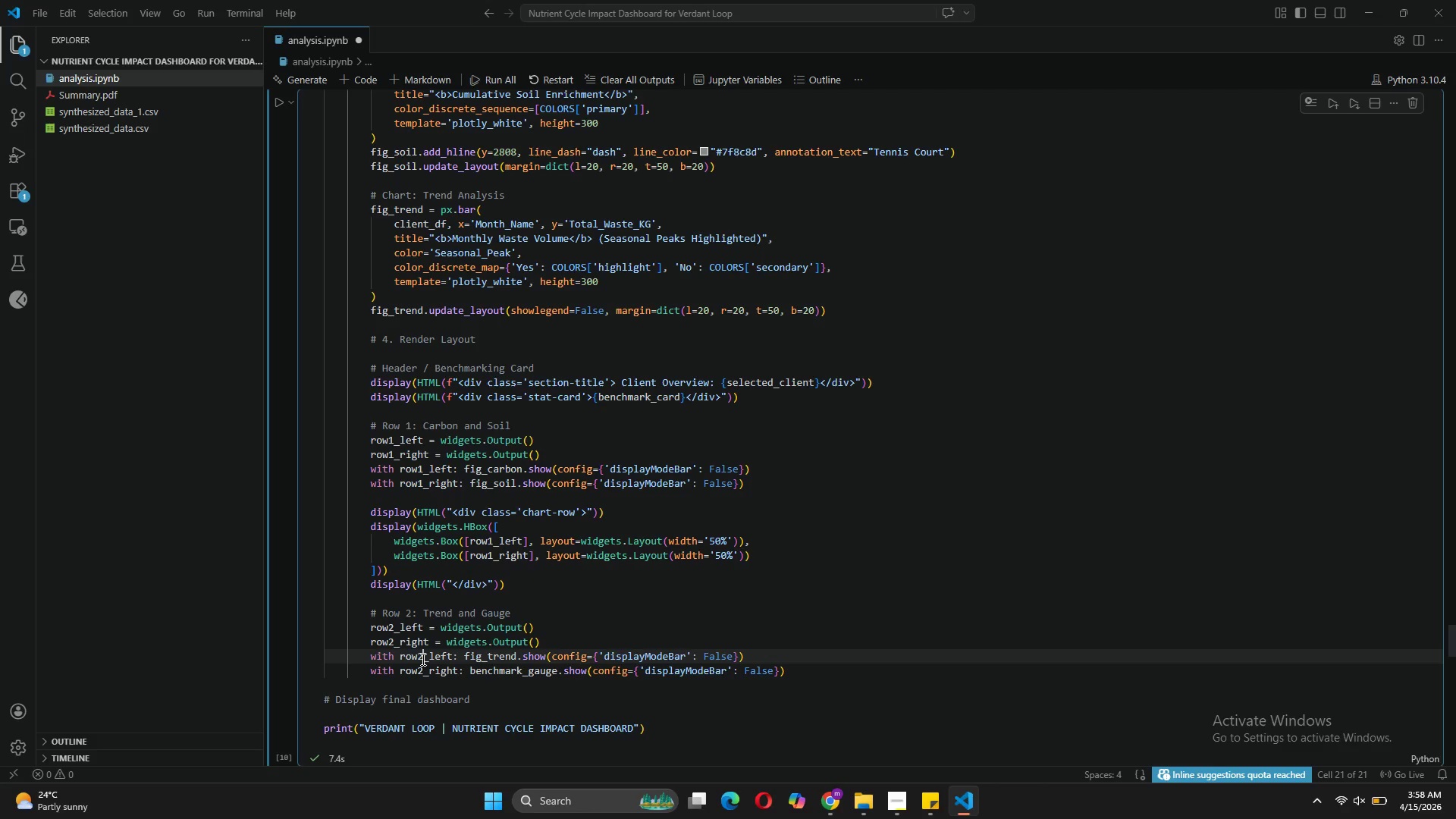 
left_click_drag(start_coordinate=[509, 580], to_coordinate=[368, 510])
 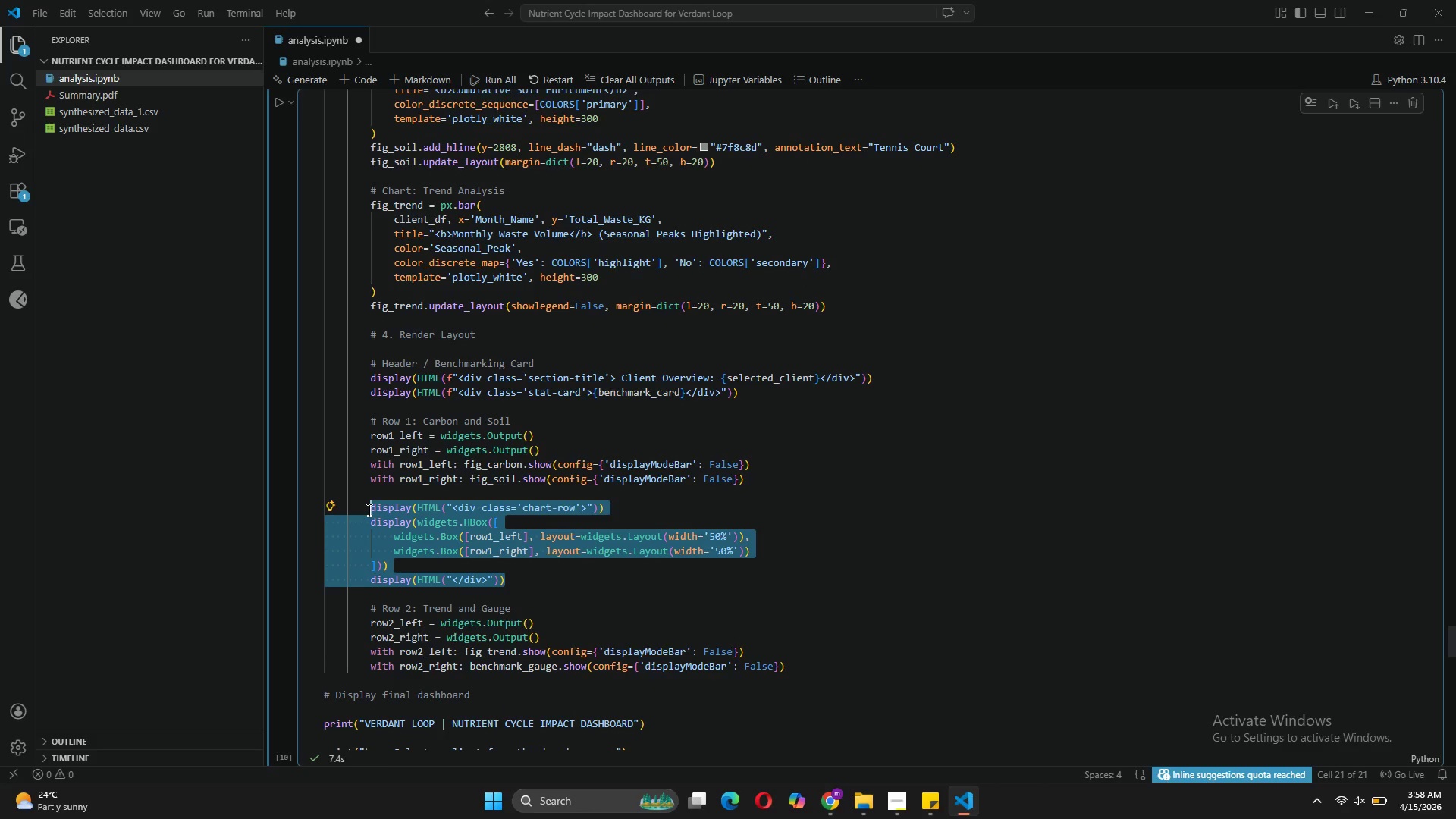 
key(Control+ControlLeft)
 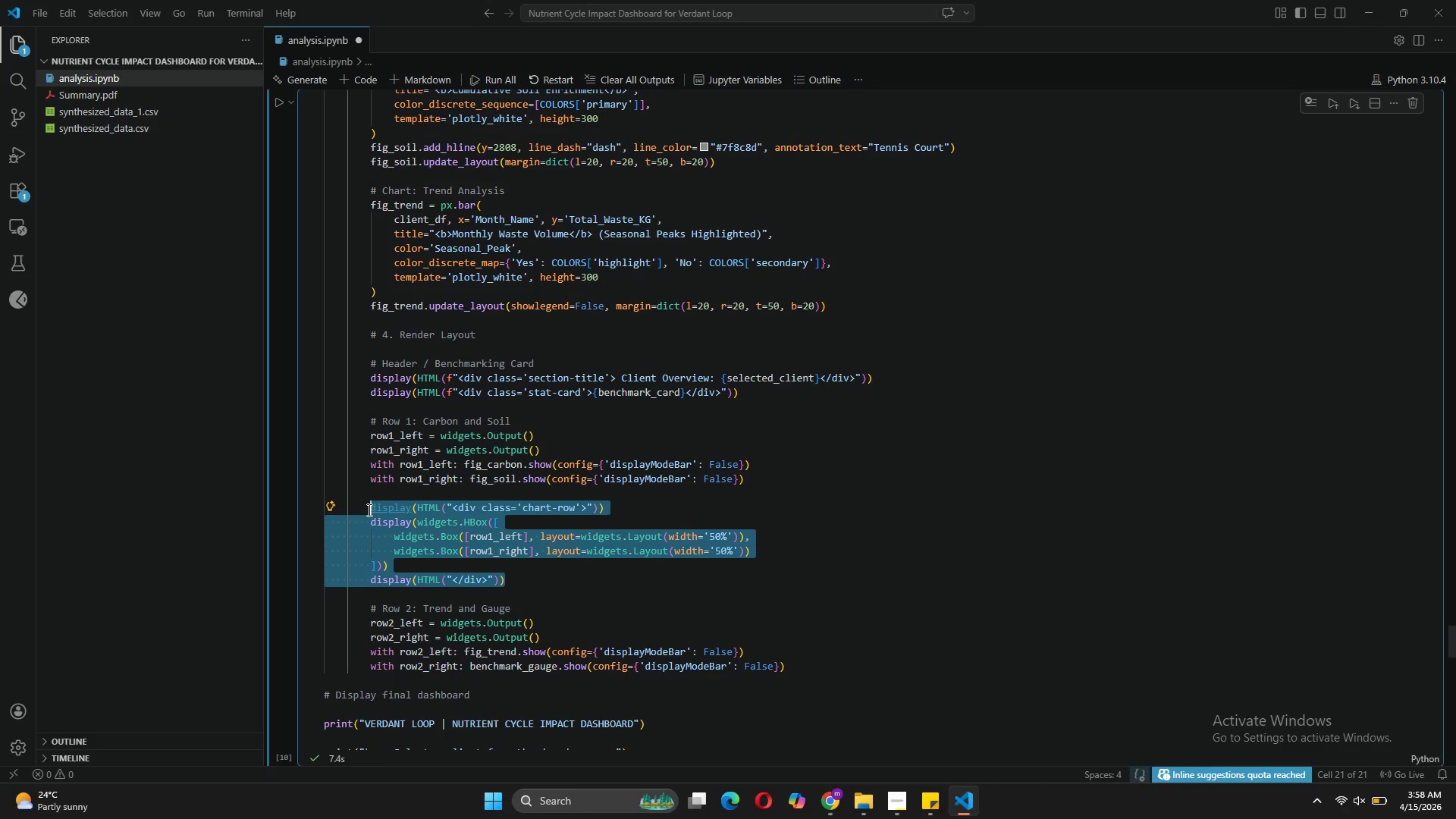 
key(Control+C)
 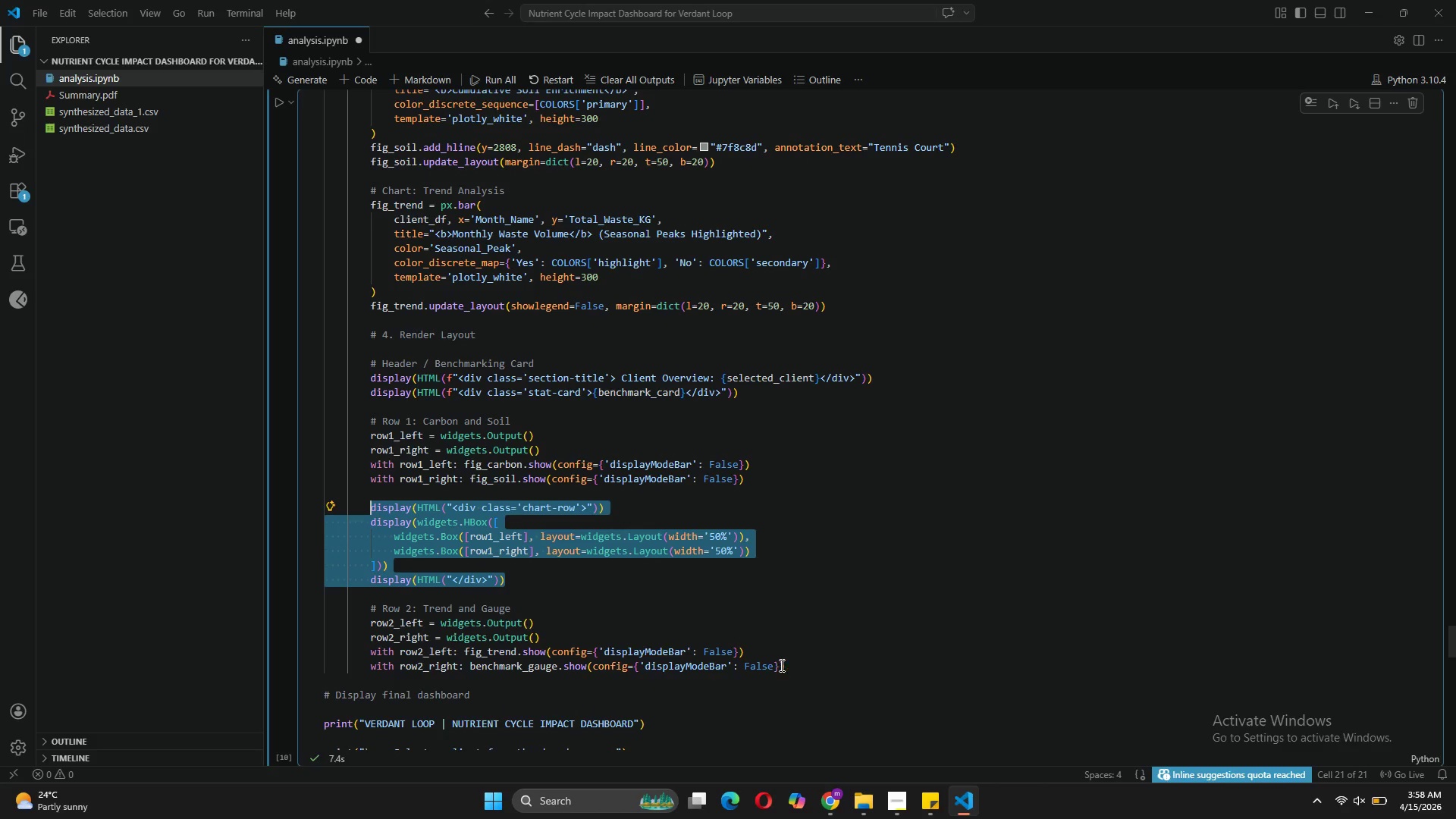 
left_click([783, 664])
 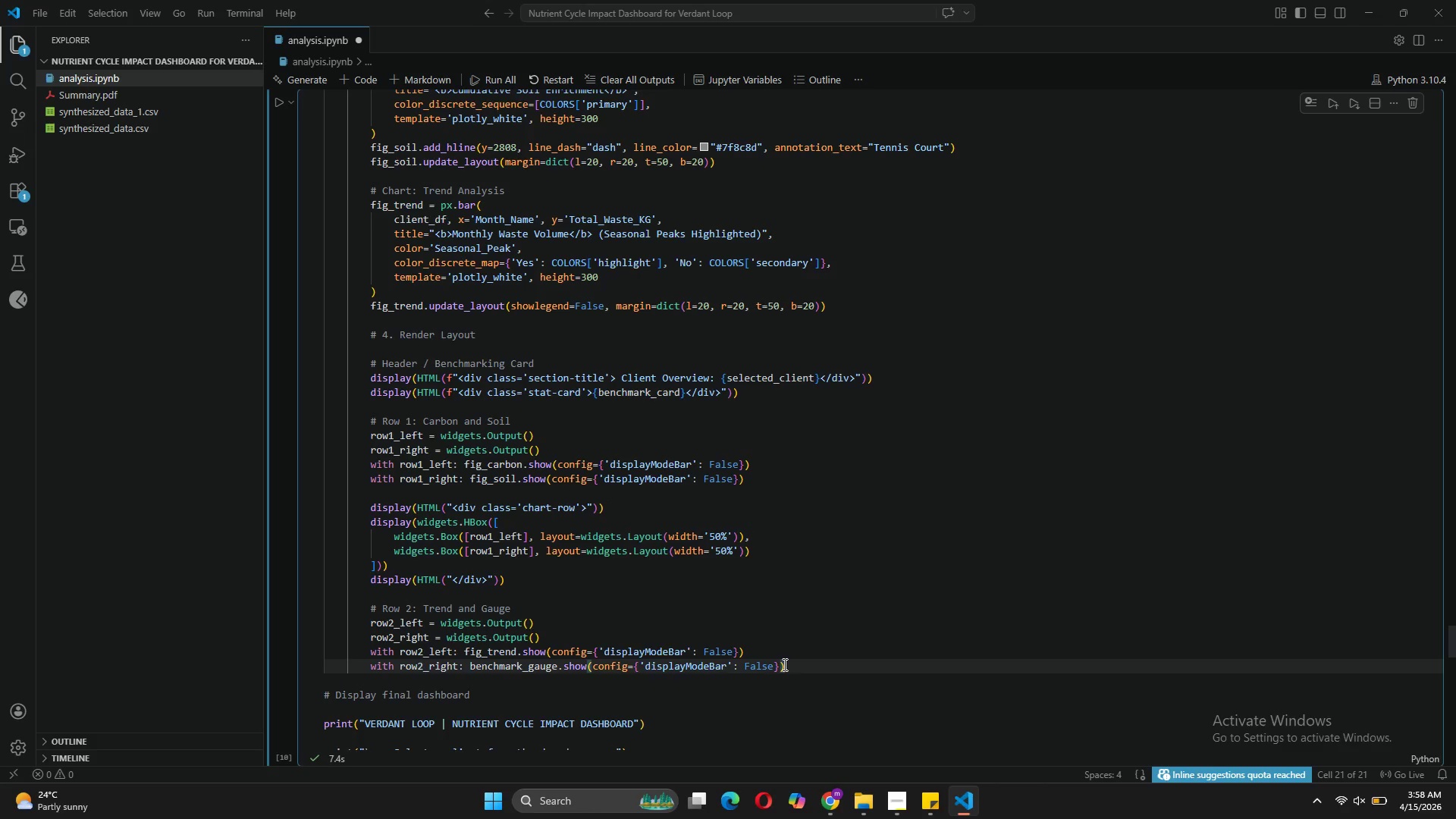 
key(Enter)
 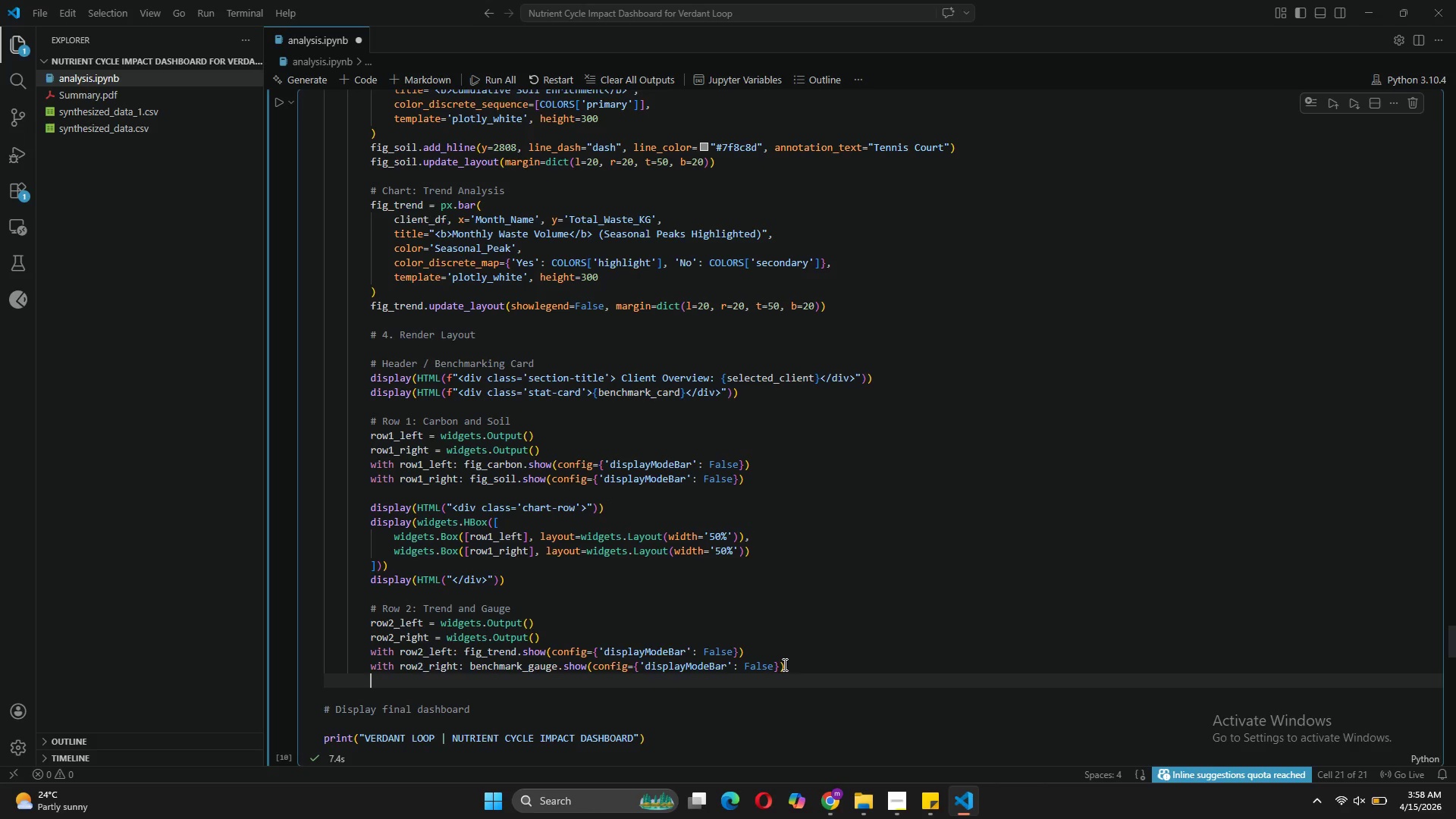 
key(Enter)
 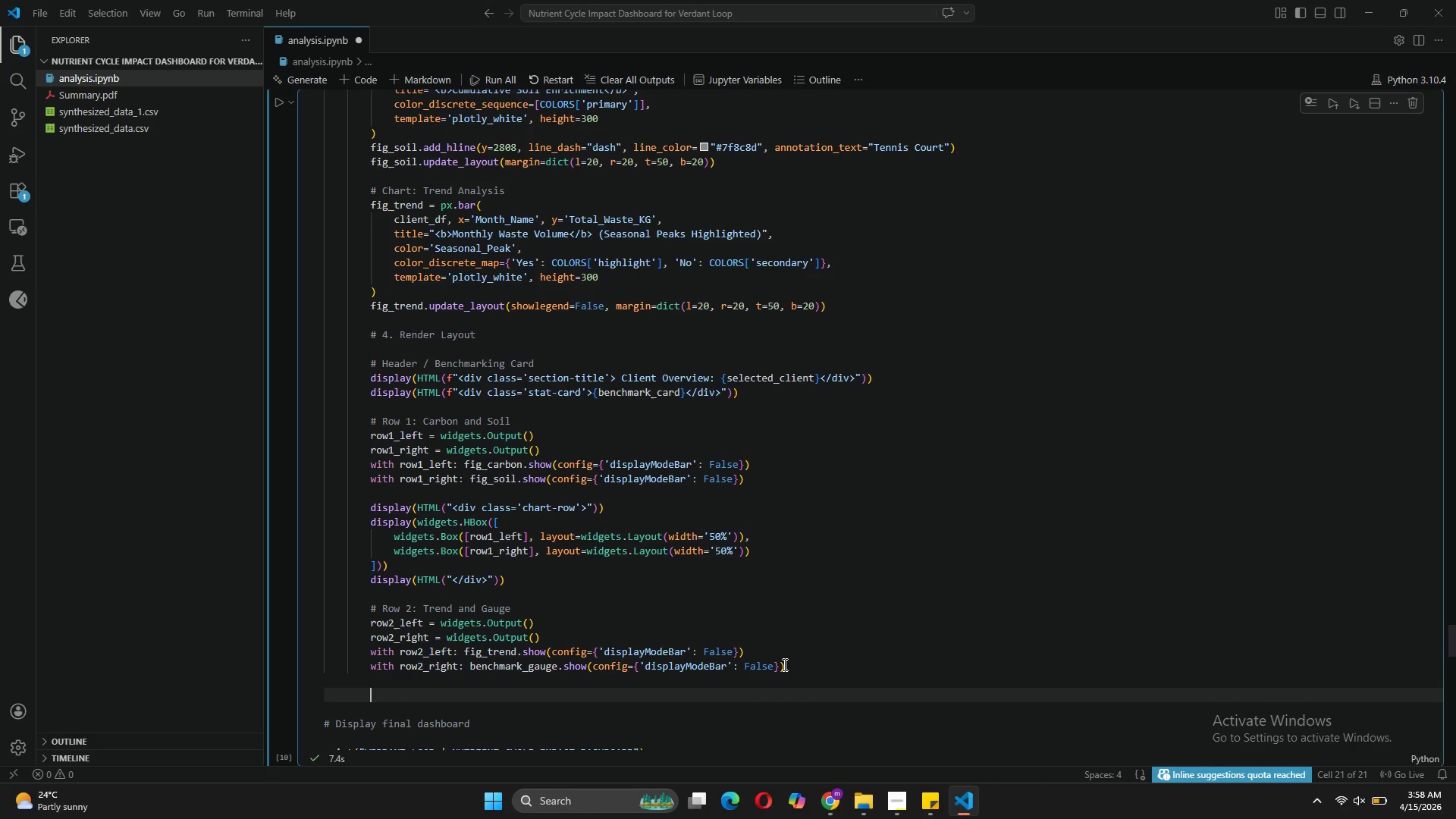 
key(Control+V)
 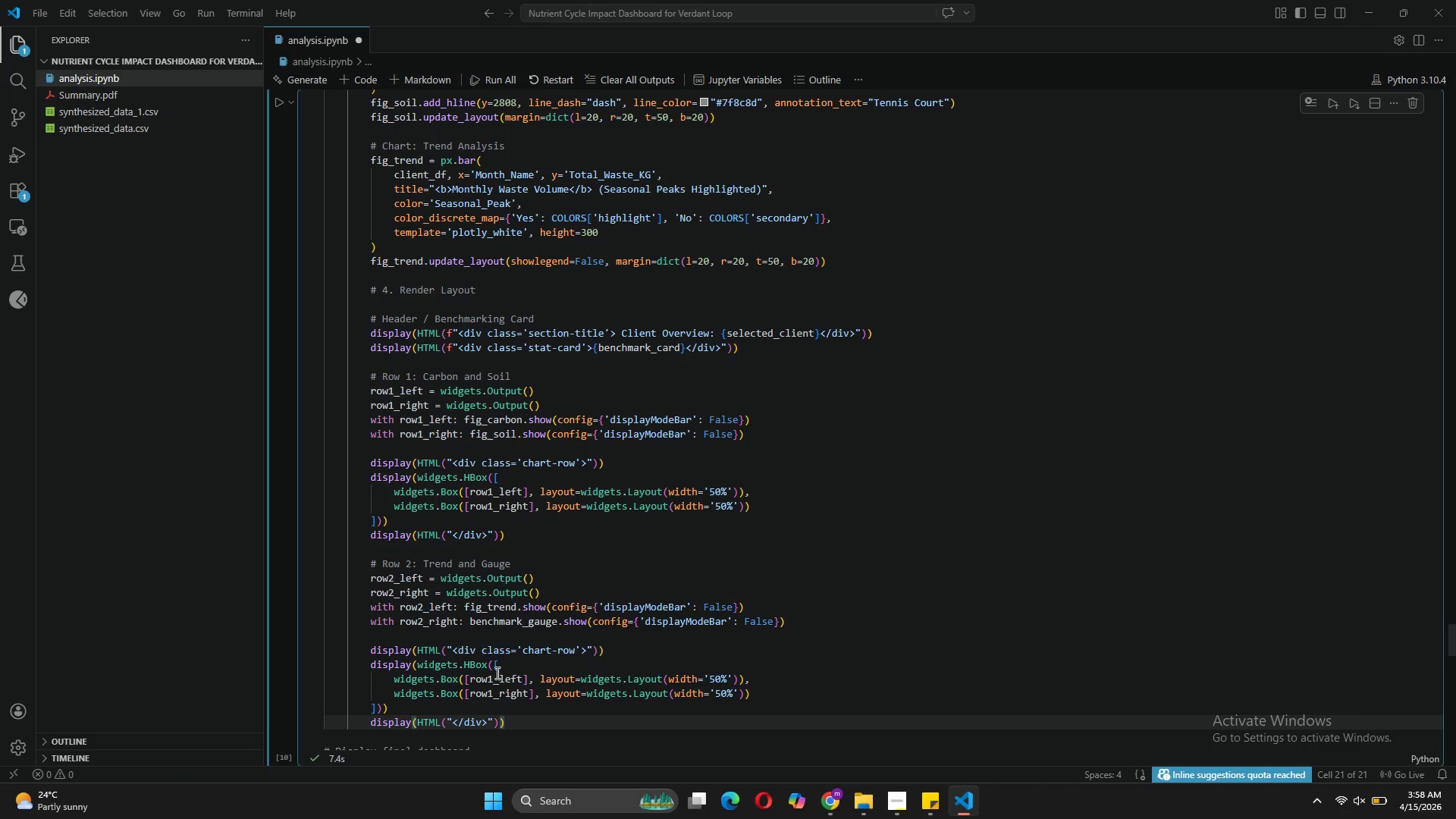 
wait(9.48)
 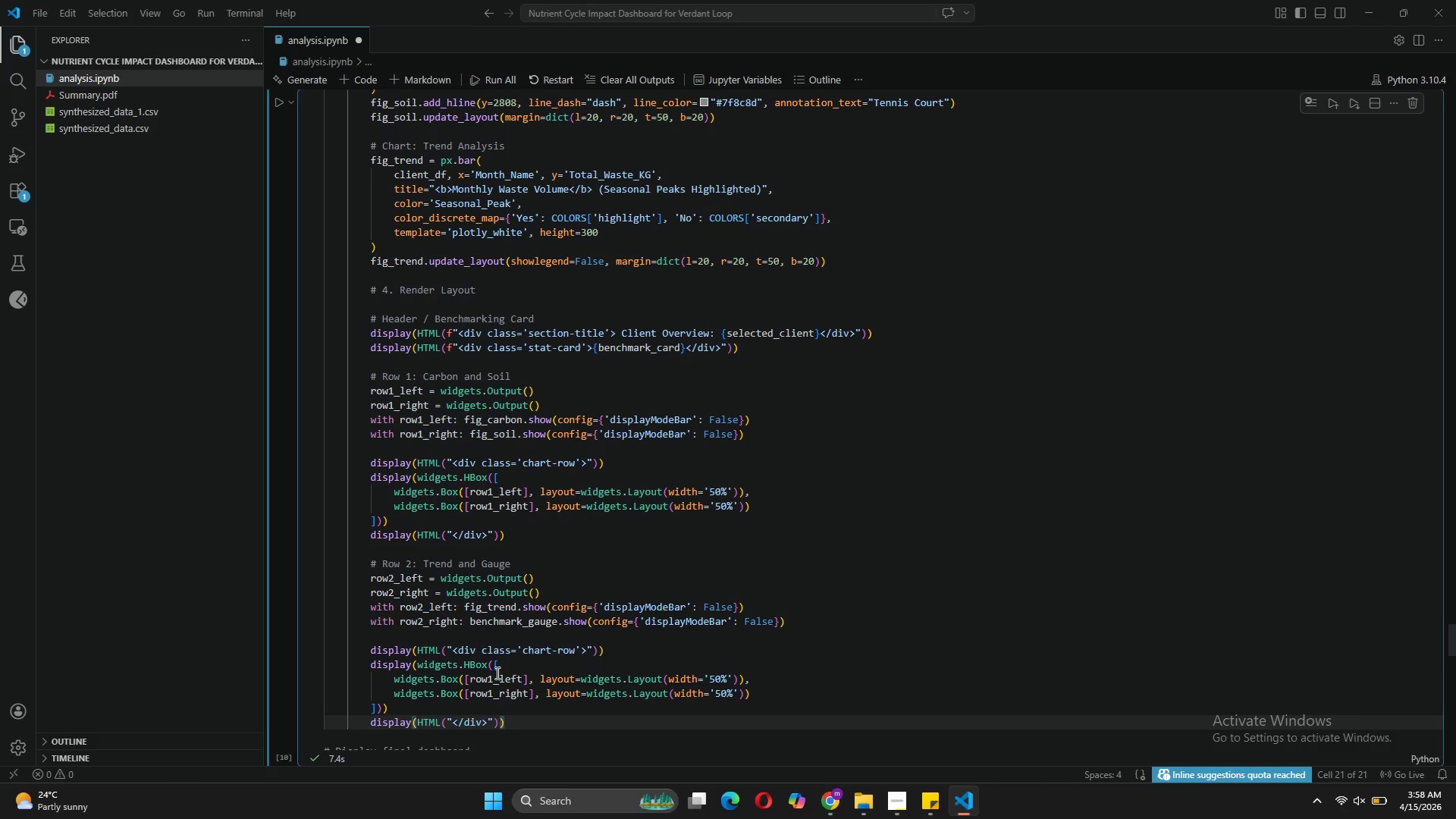 
left_click([495, 694])
 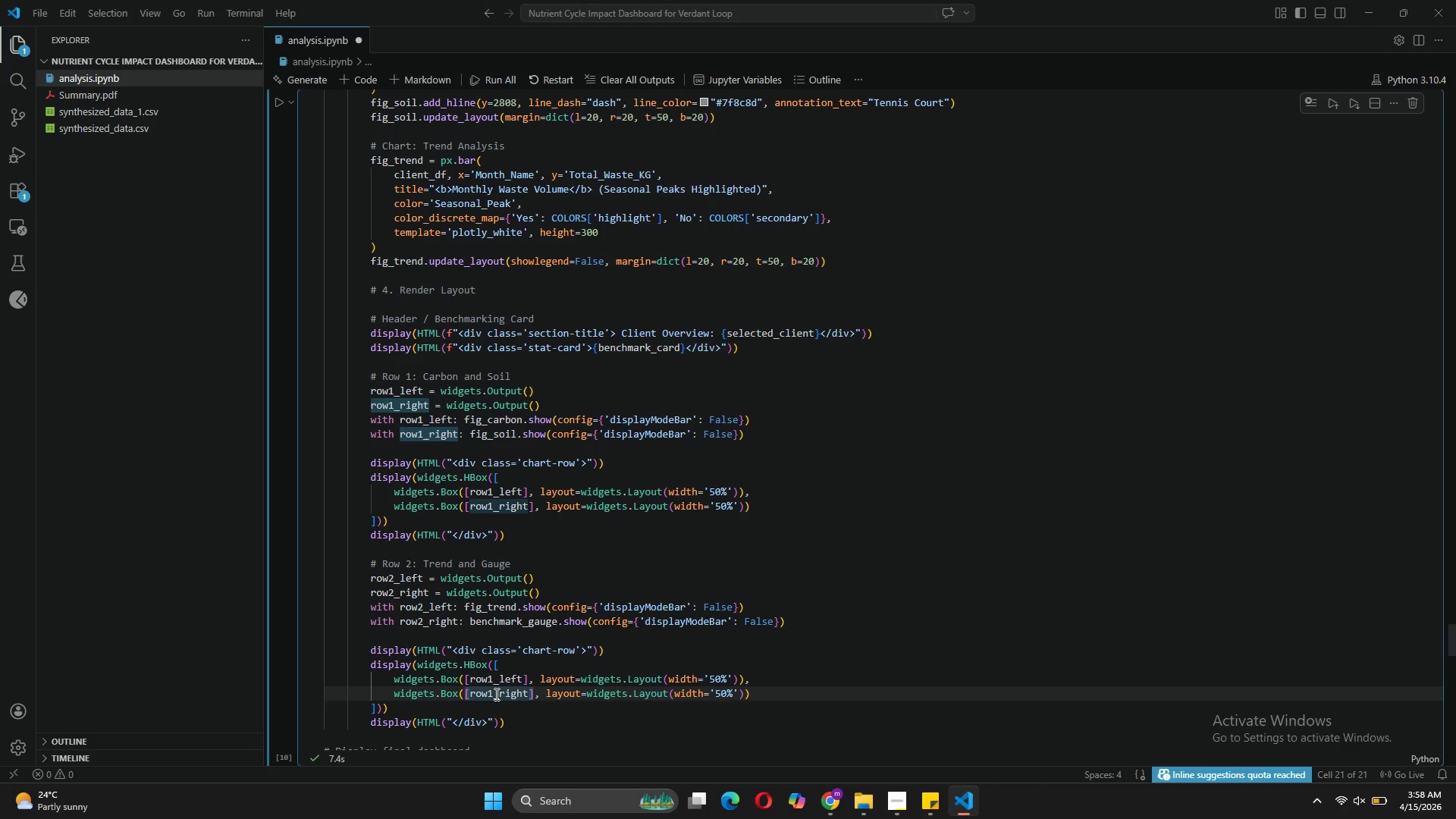 
key(Backspace)
 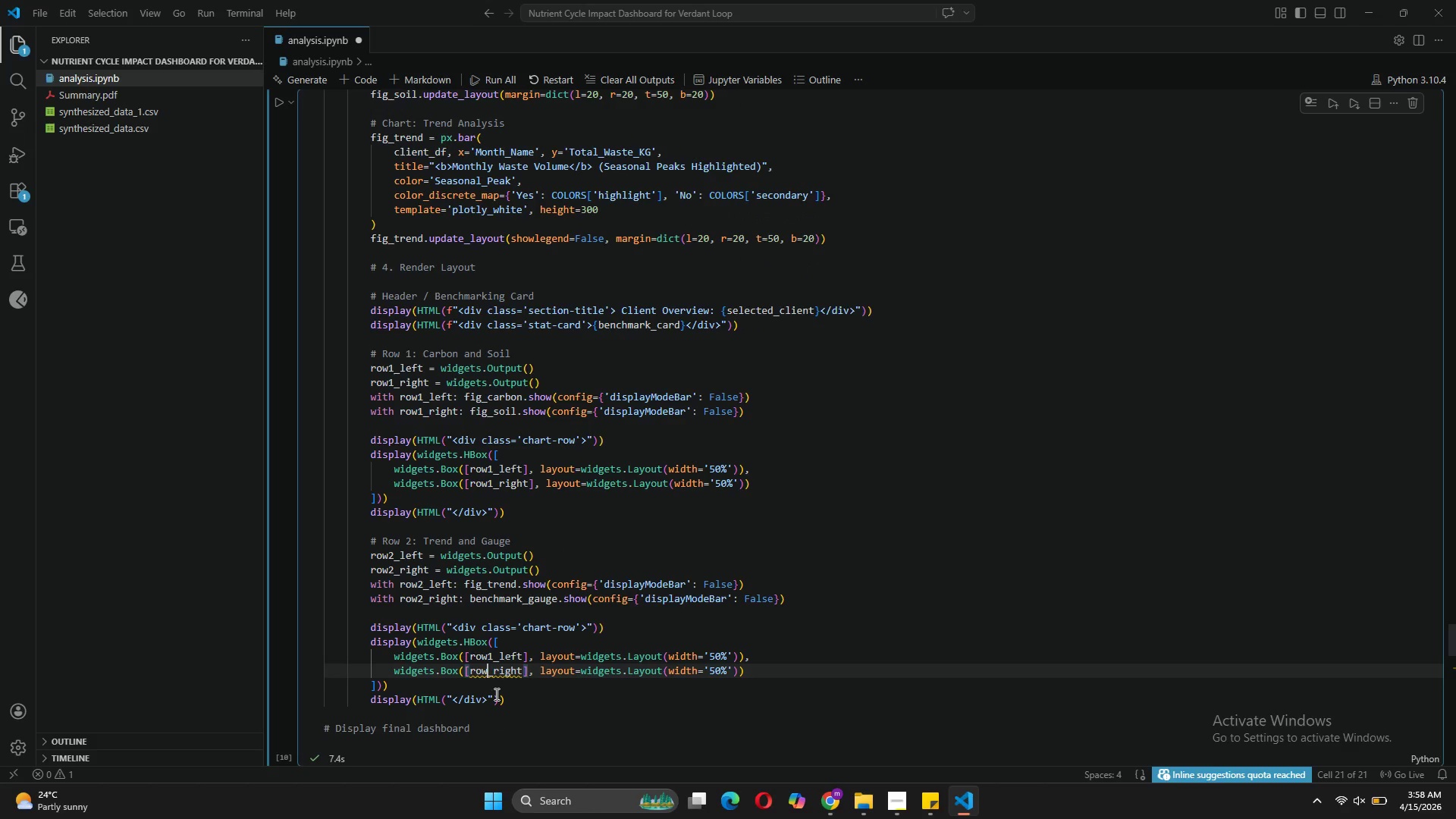 
key(2)
 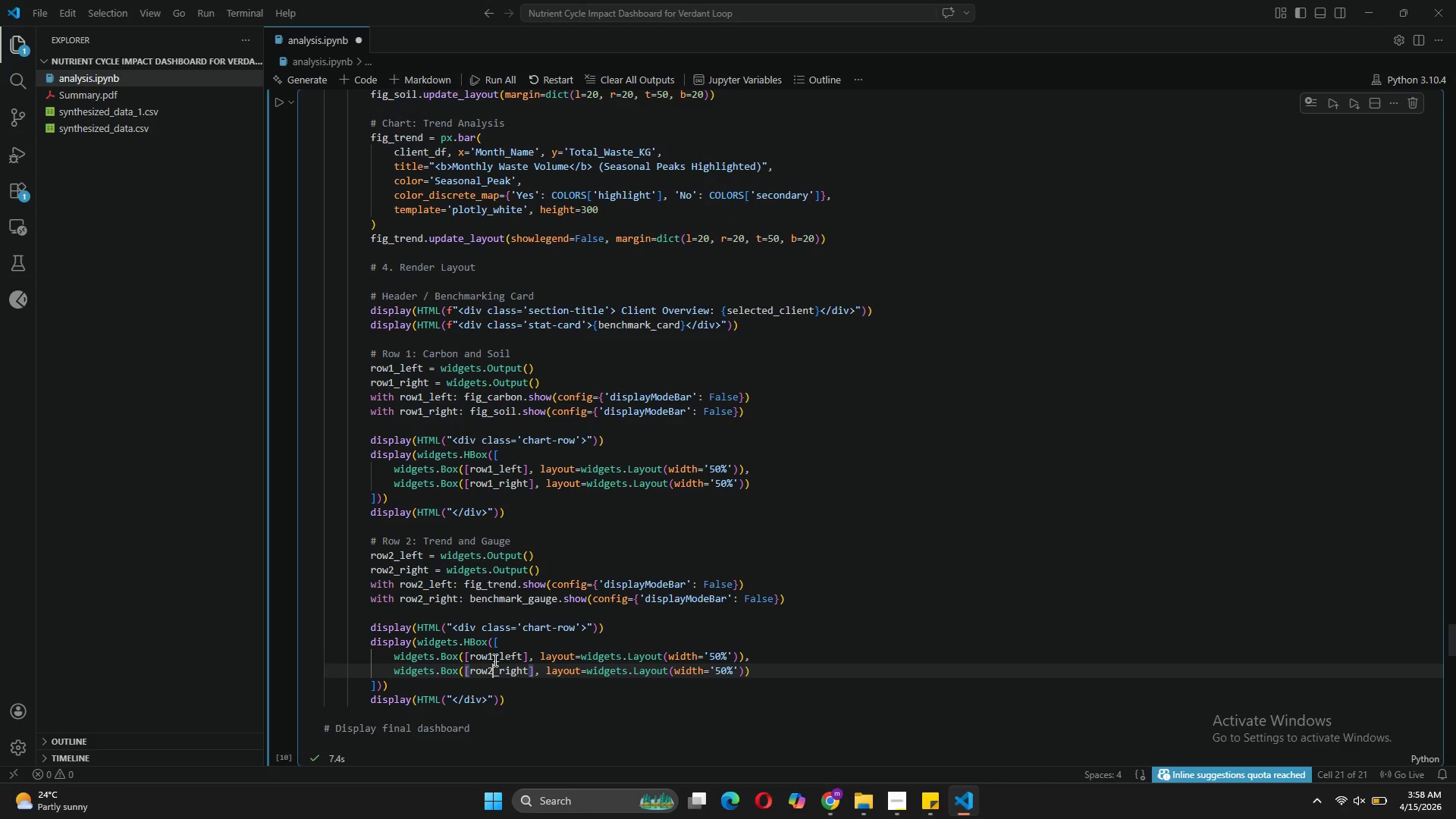 
left_click([494, 657])
 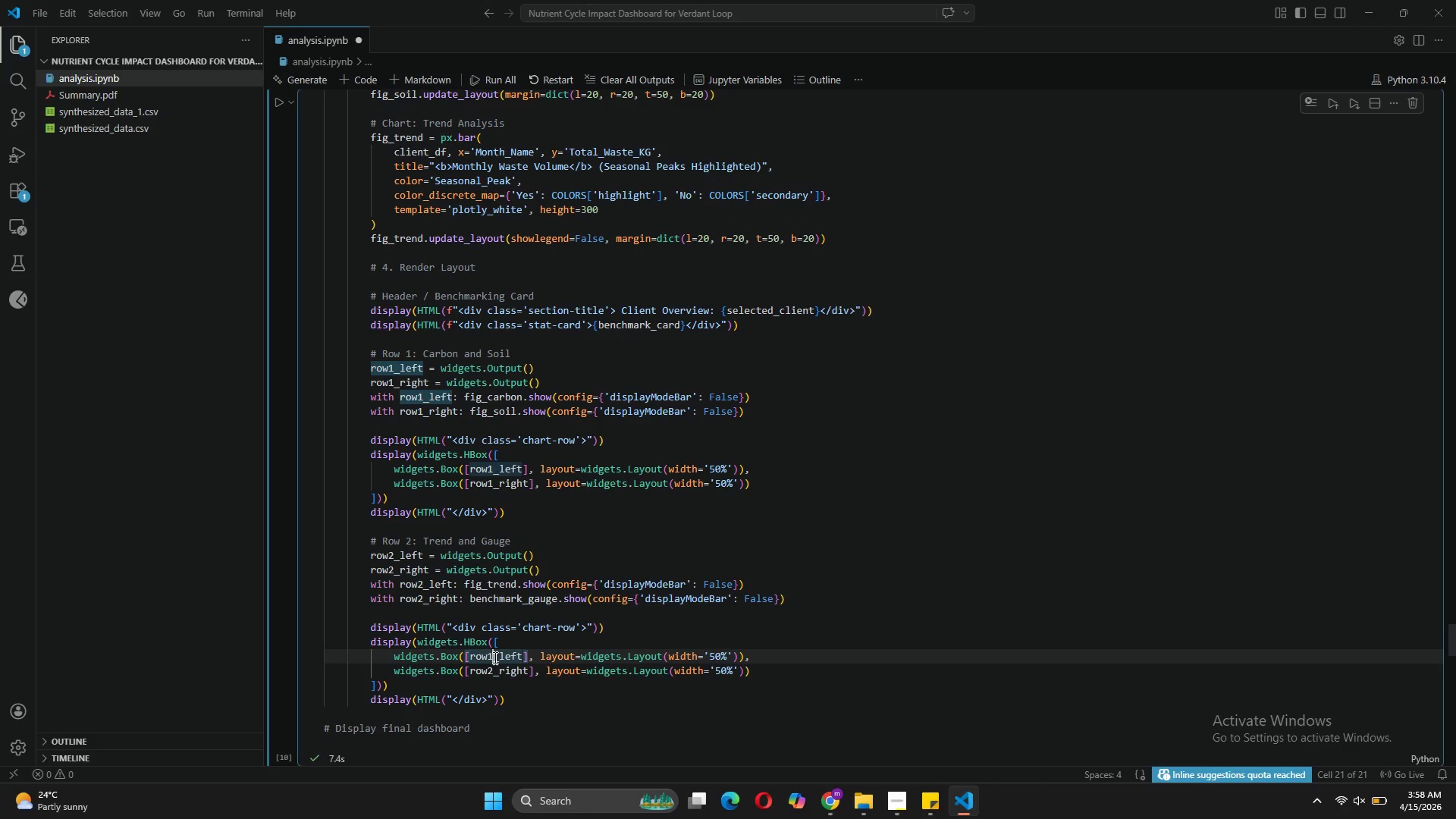 
key(Backspace)
 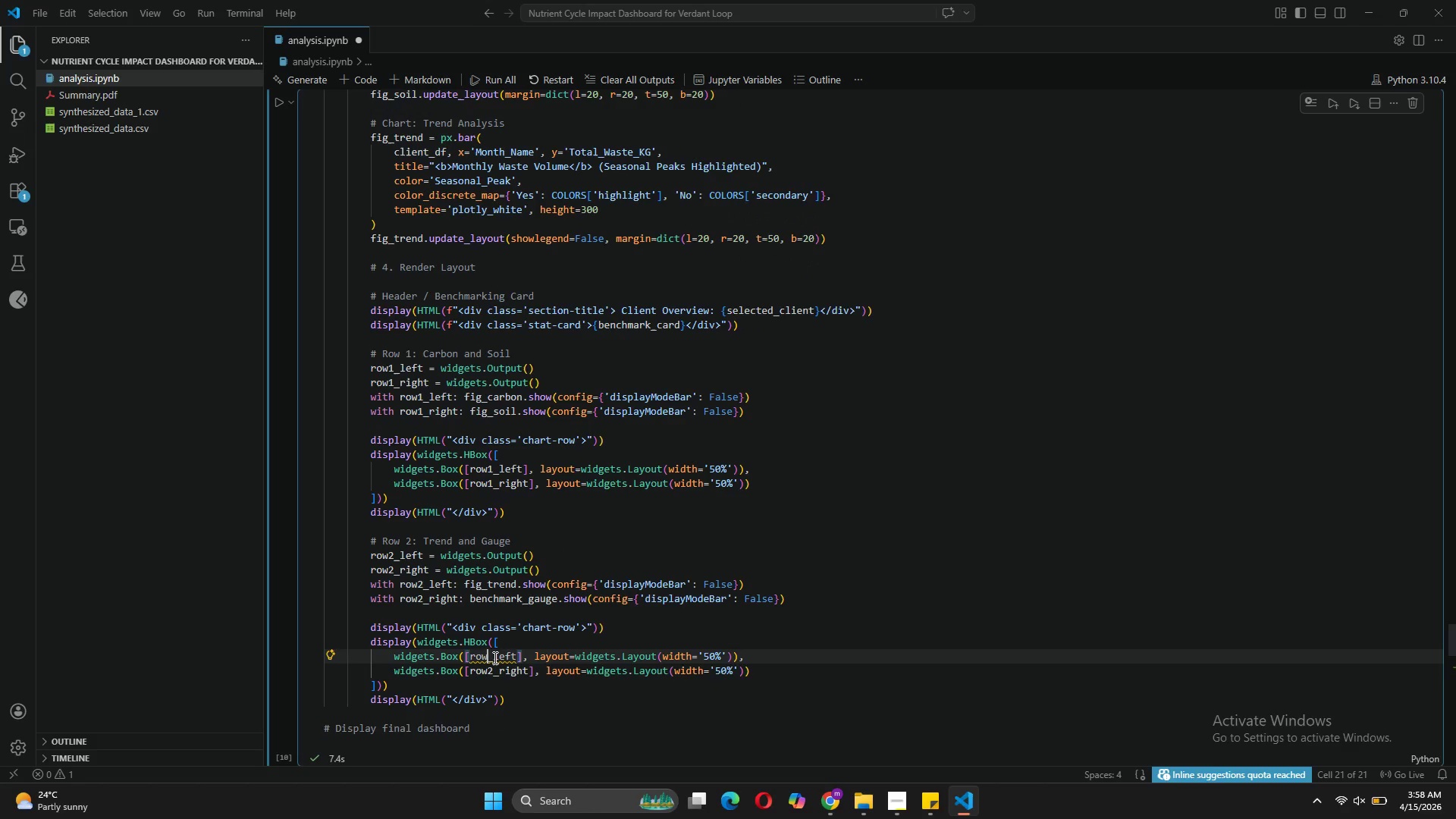 
key(2)
 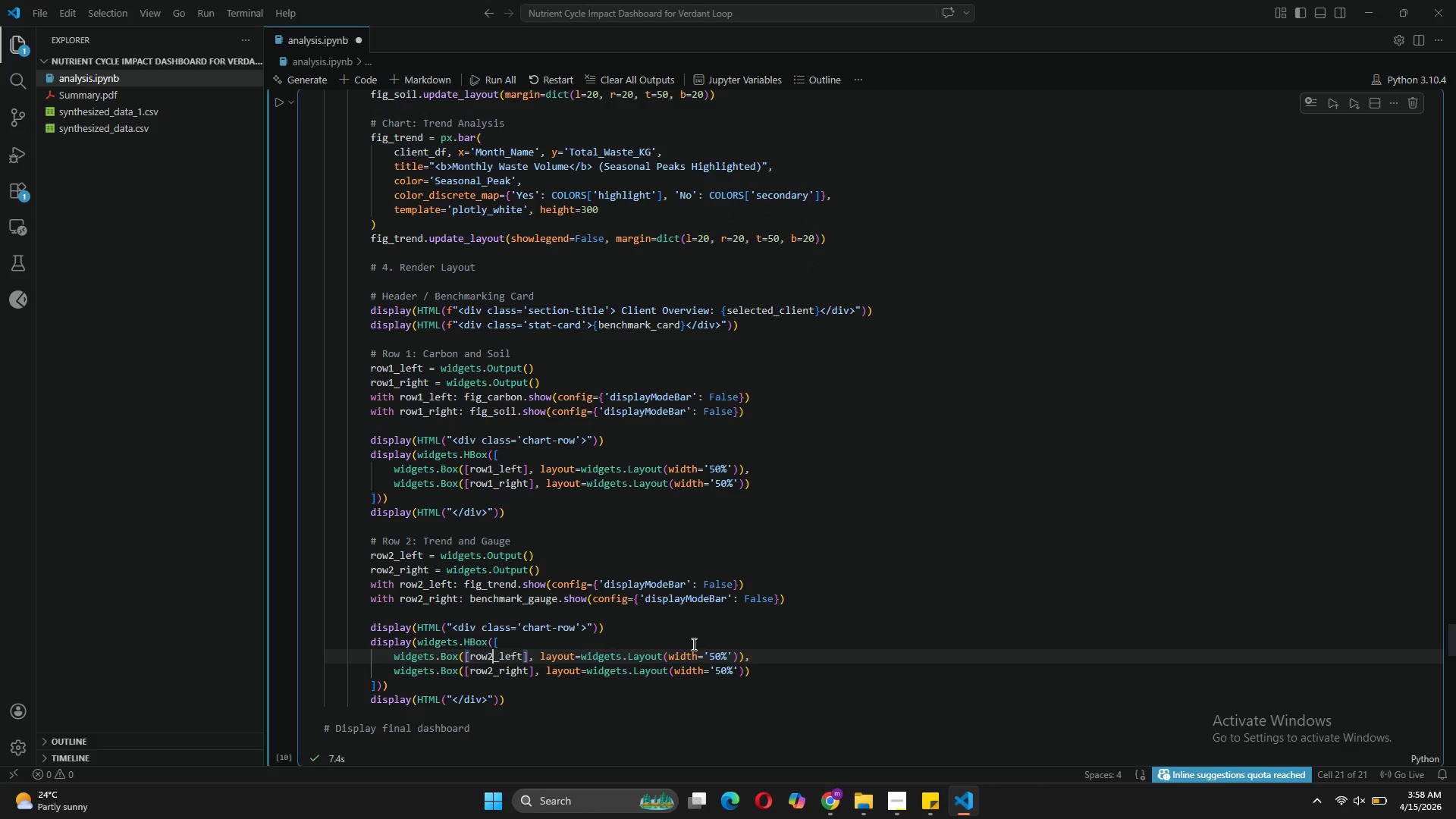 
wait(5.61)
 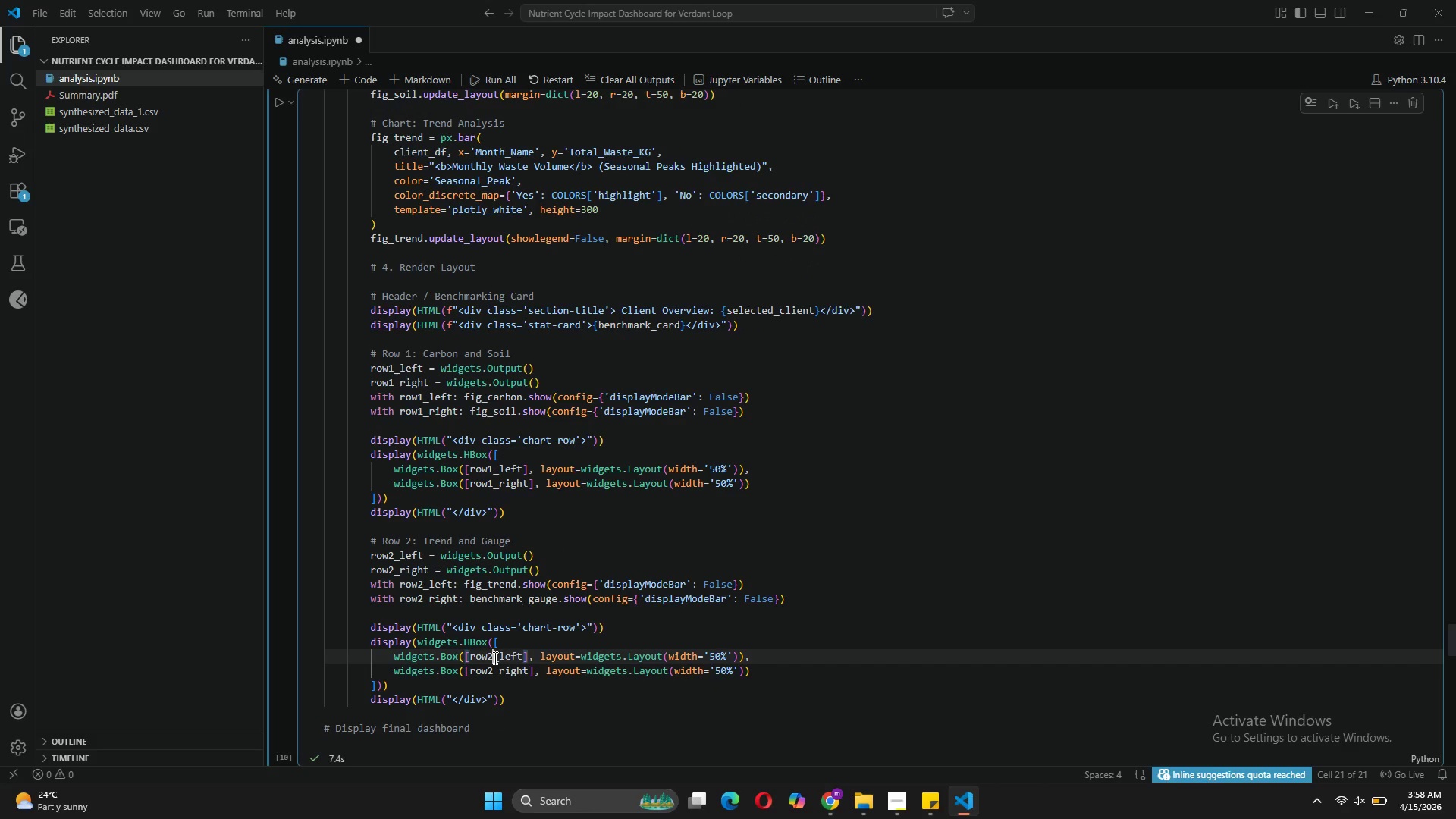 
left_click([722, 653])
 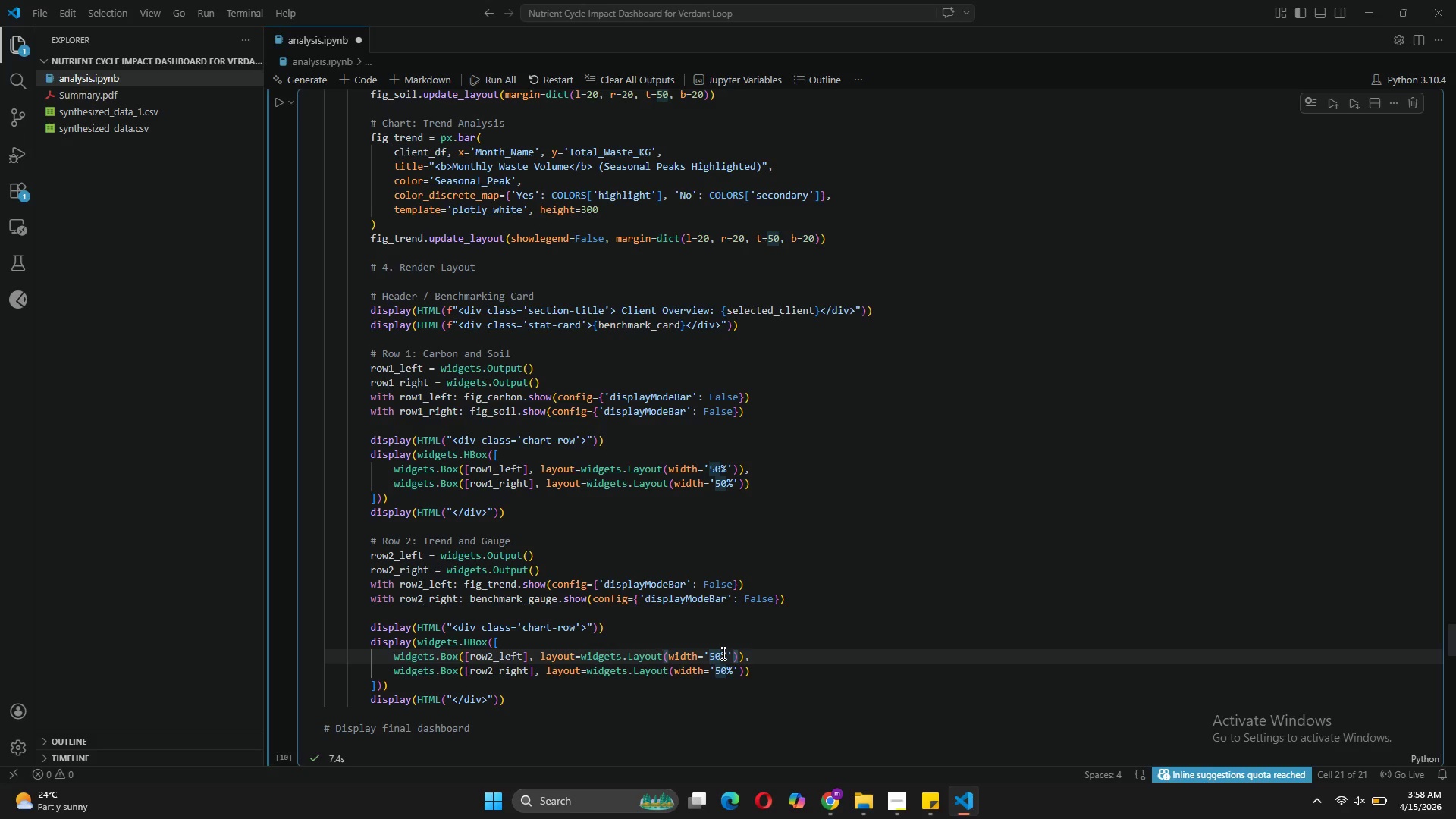 
key(Backspace)
key(Backspace)
type(5)
key(Backspace)
type(65)
 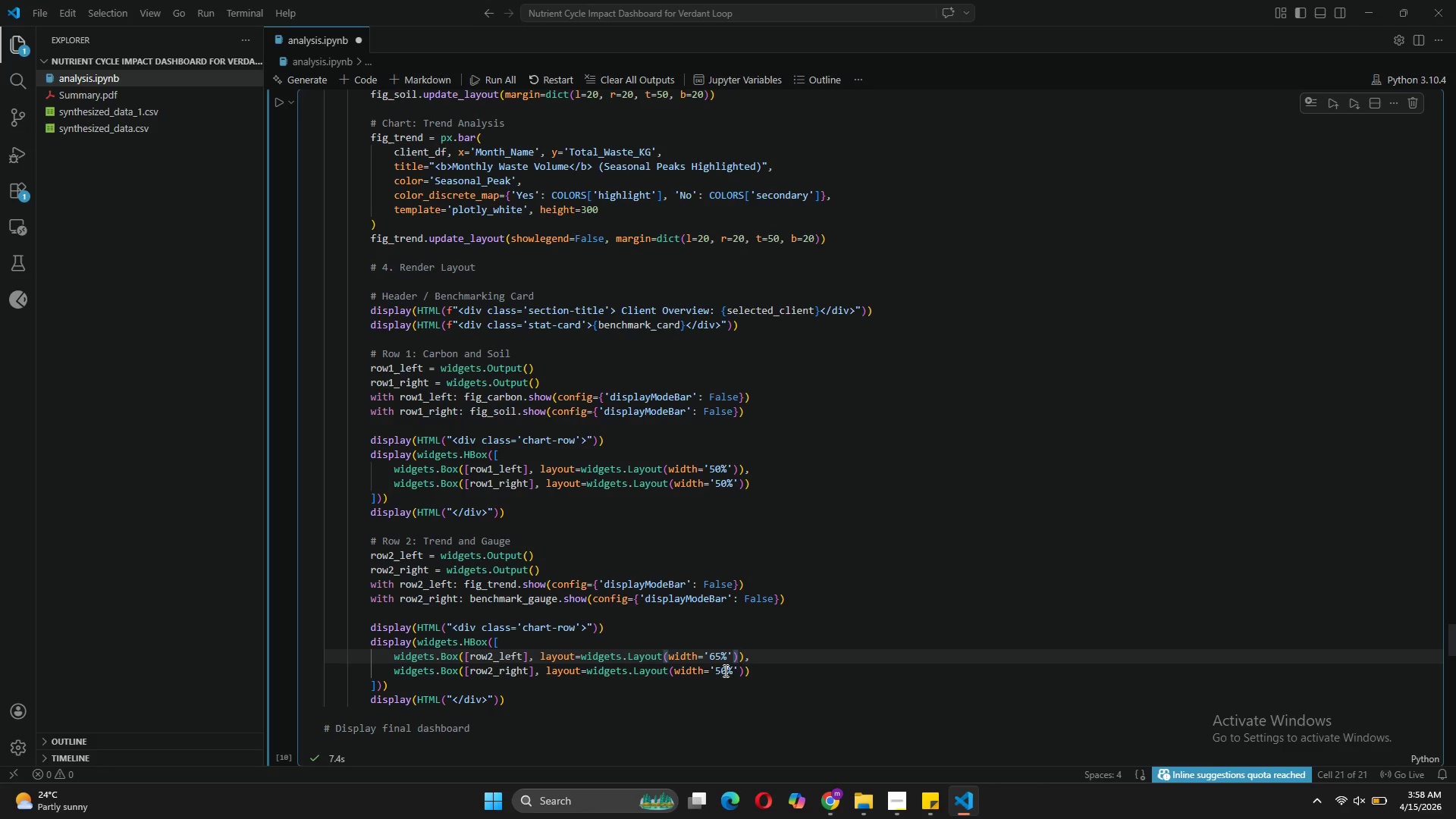 
left_click([726, 670])
 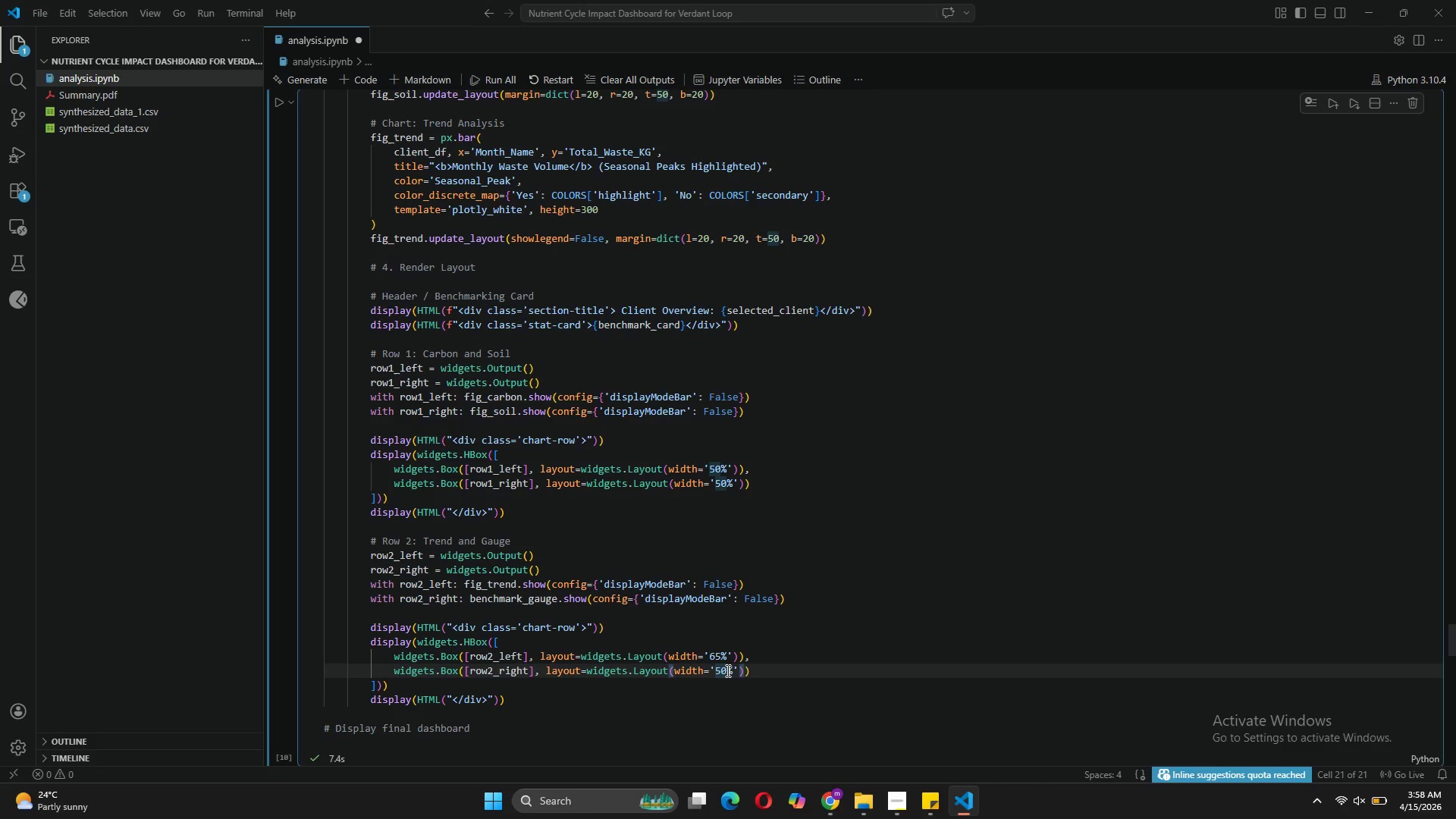 
key(Backspace)
key(Backspace)
type(35)
 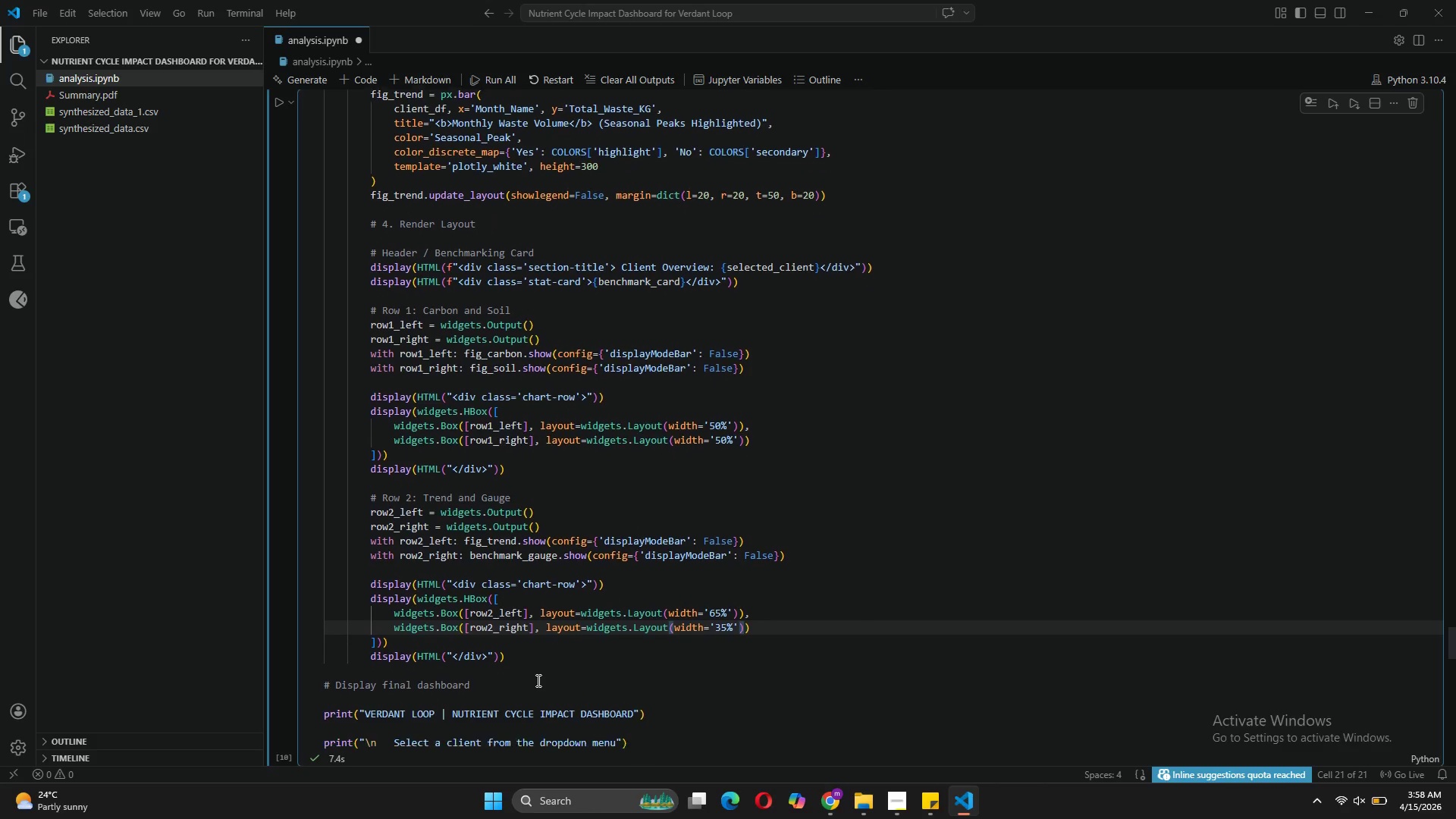 
wait(11.67)
 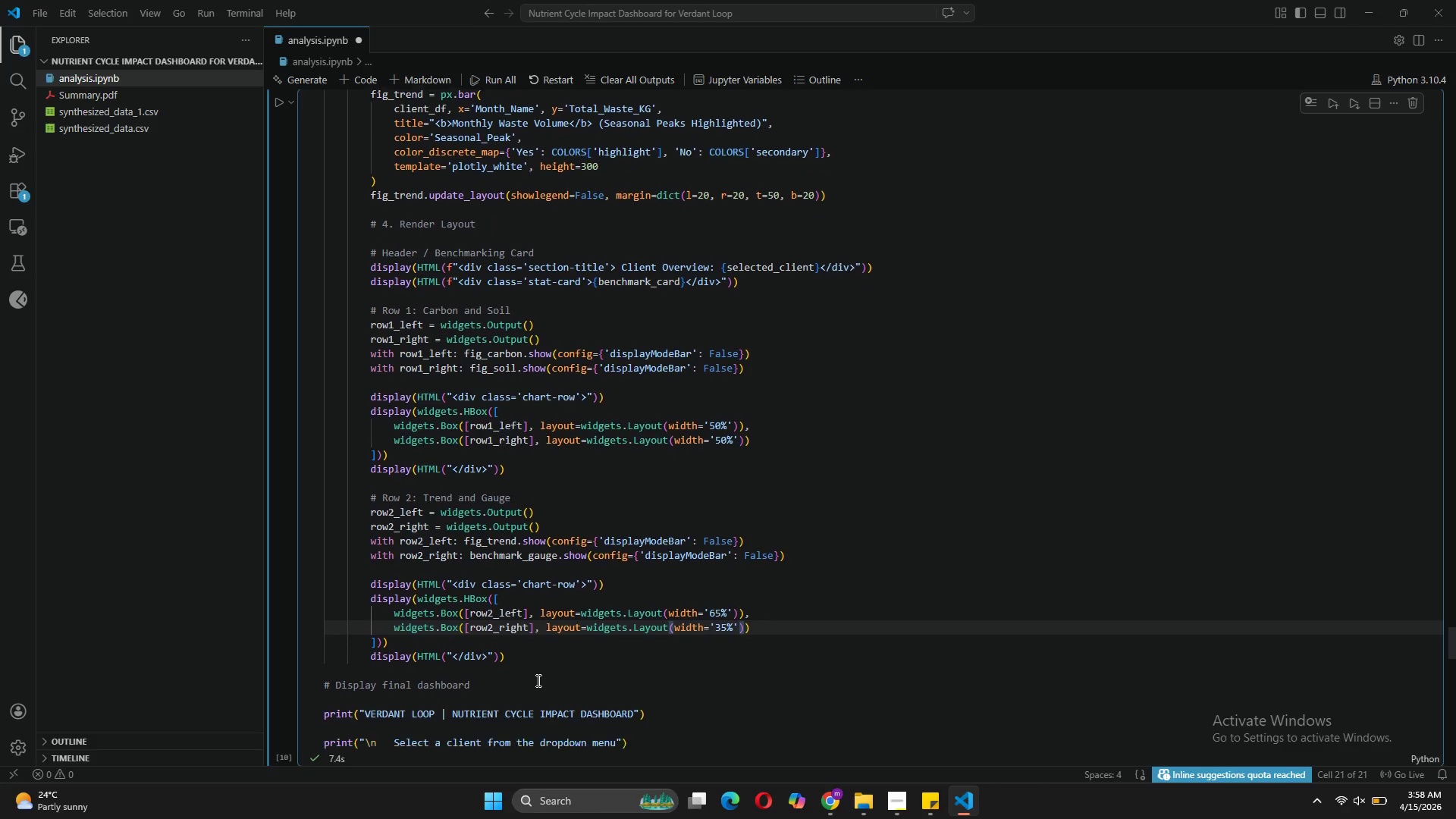 
left_click([279, 102])
 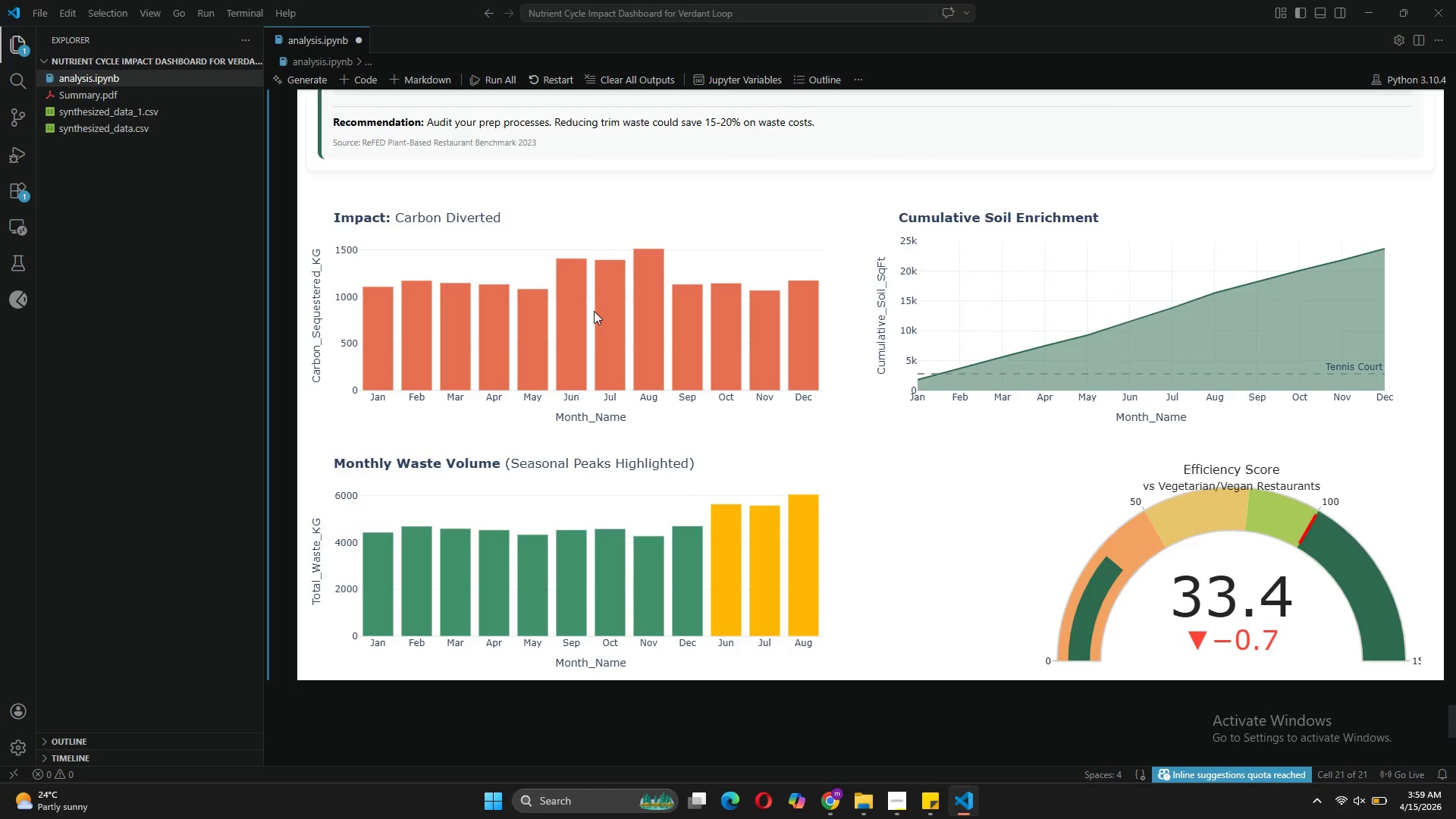 
wait(21.9)
 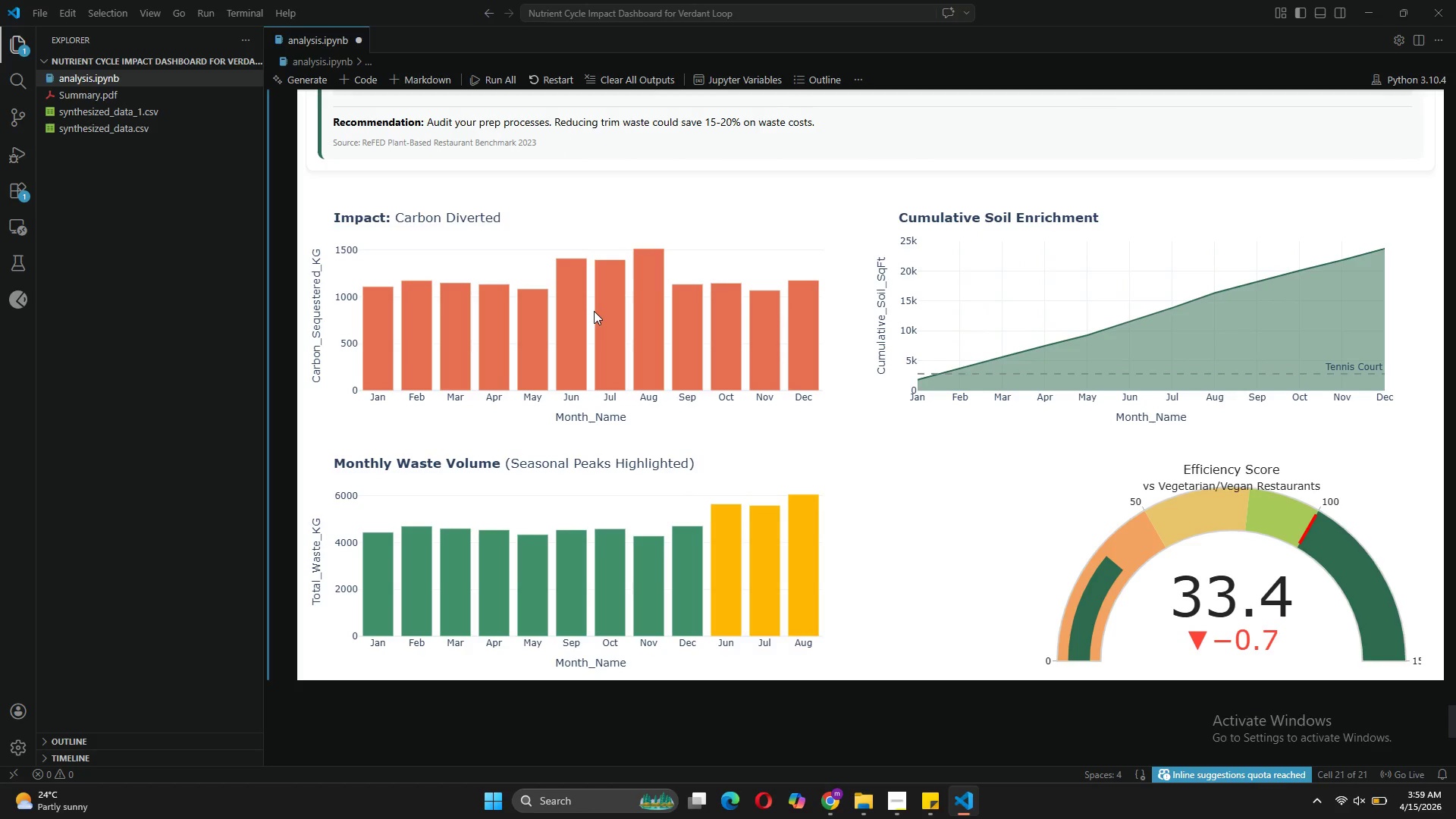 
mouse_move([526, 256])
 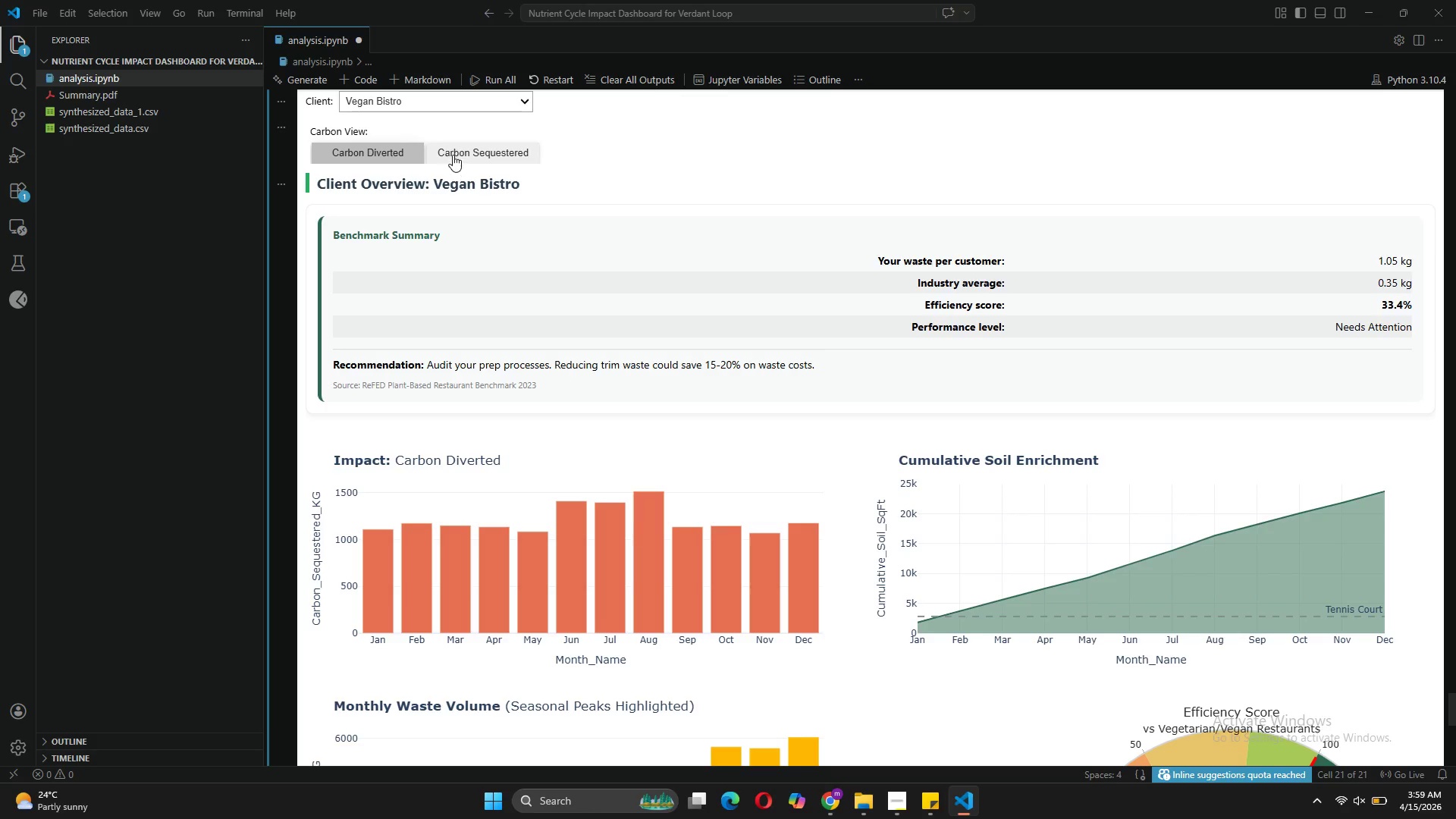 
left_click([453, 155])
 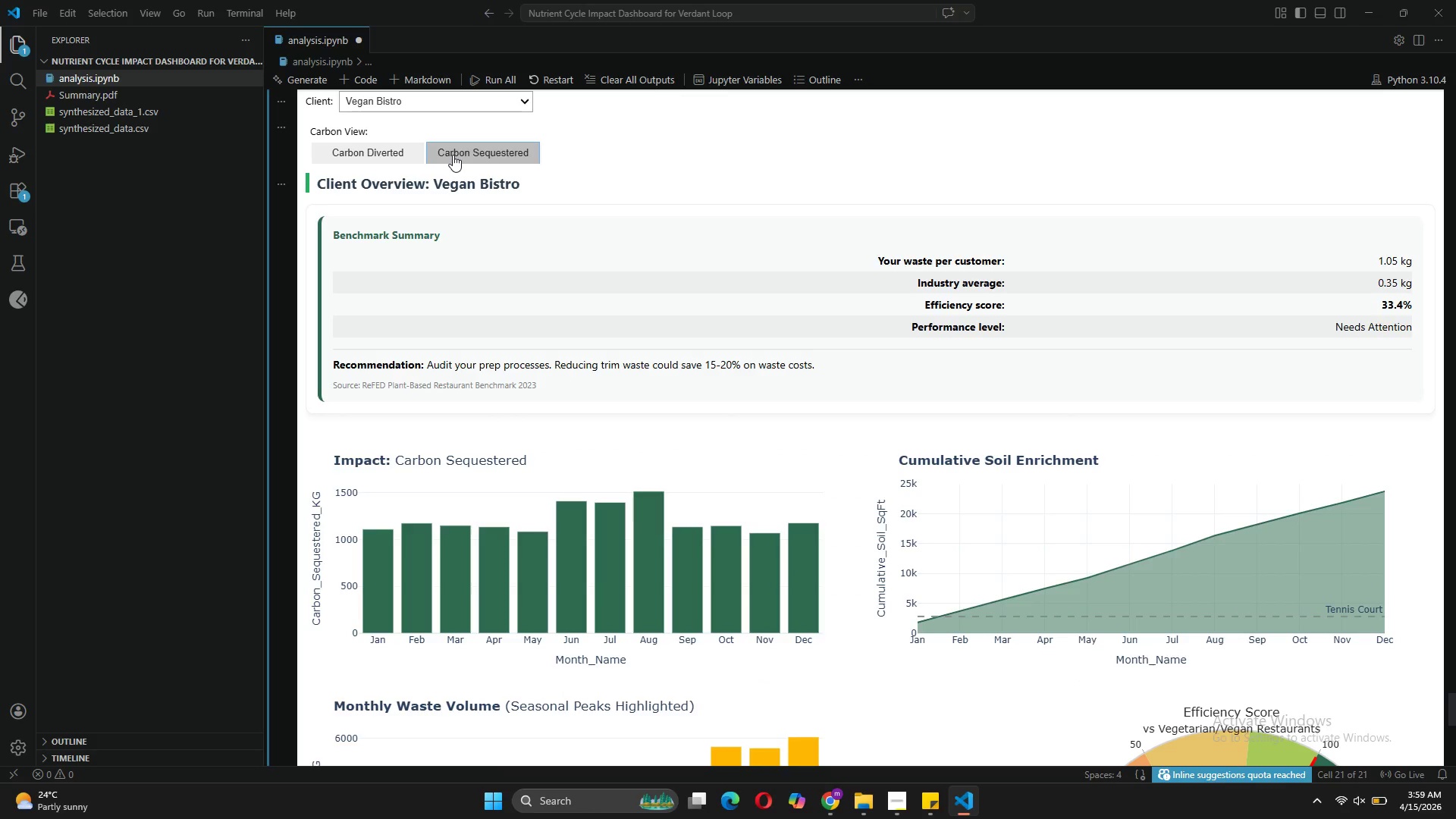 
wait(8.76)
 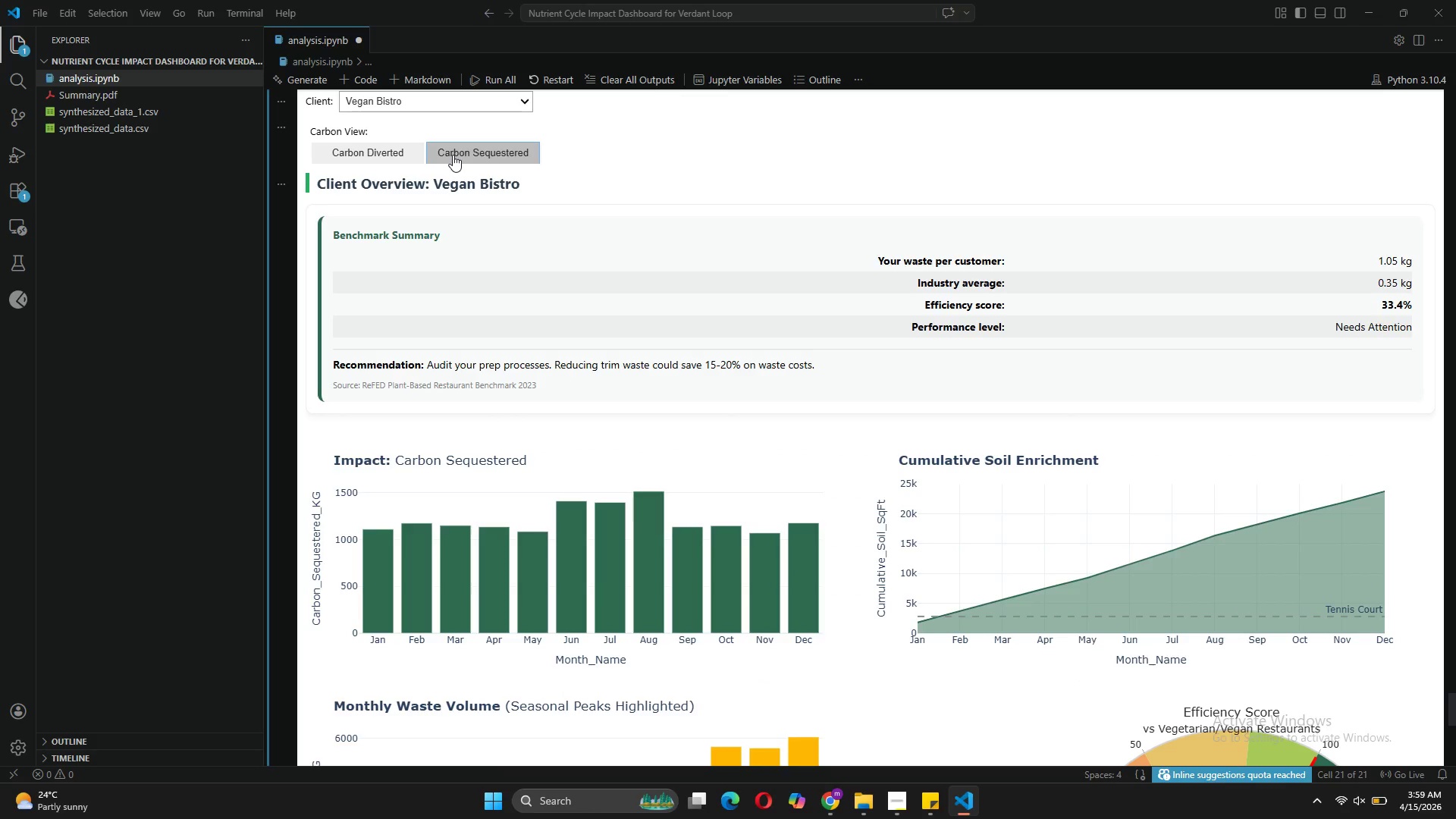 
left_click([459, 247])
 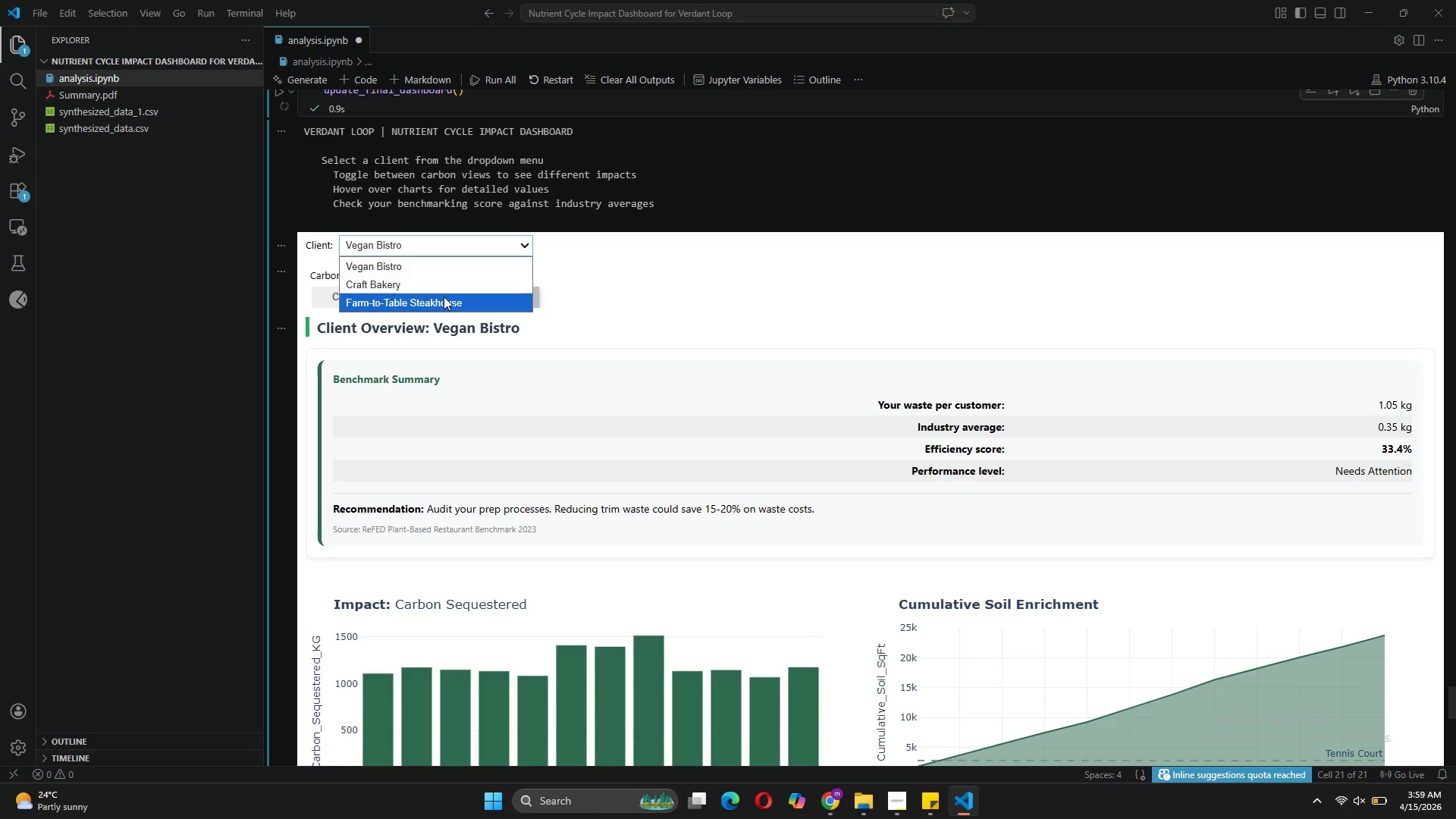 
left_click([444, 297])
 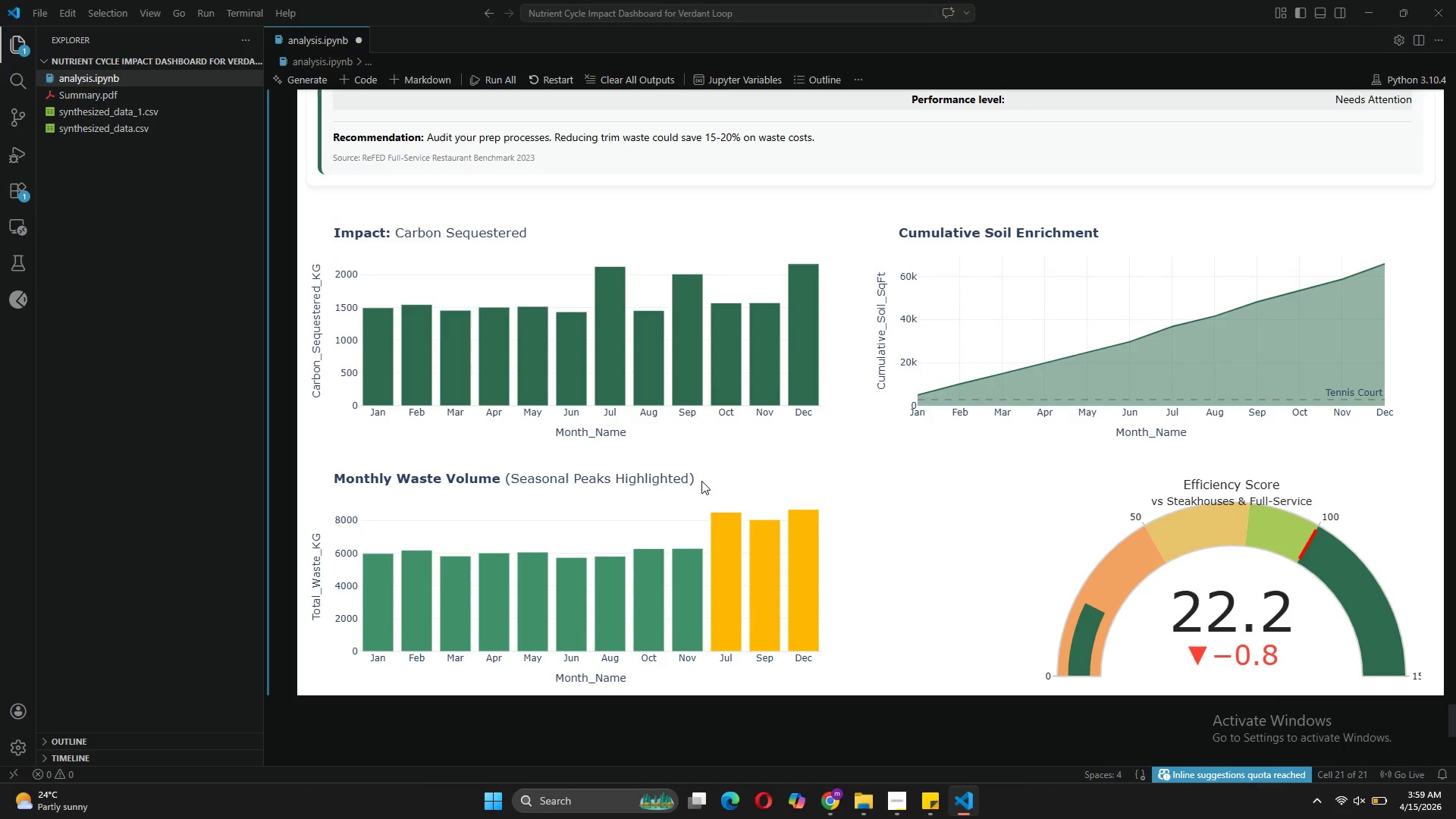 
wait(12.95)
 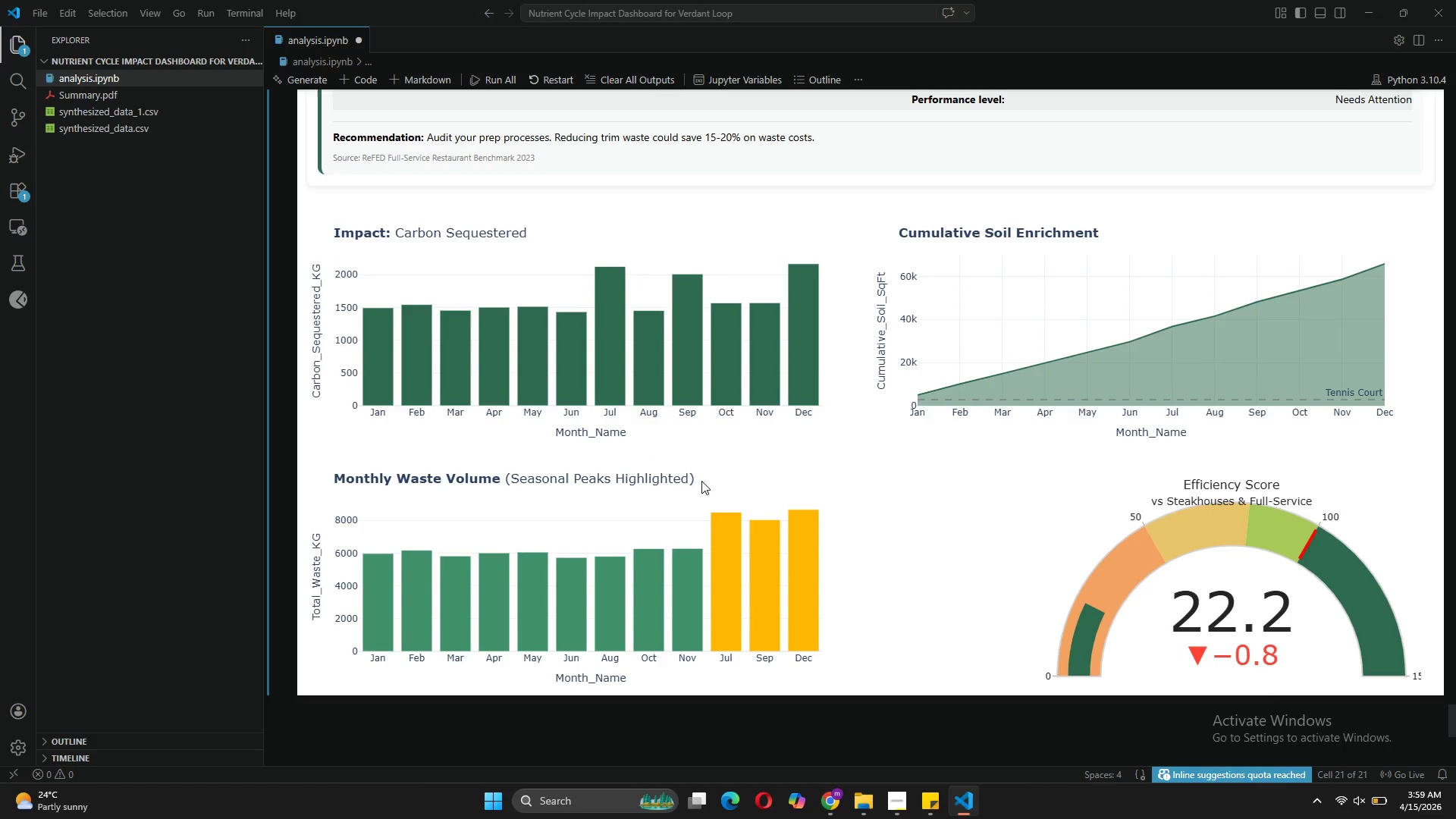 
left_click([781, 289])
 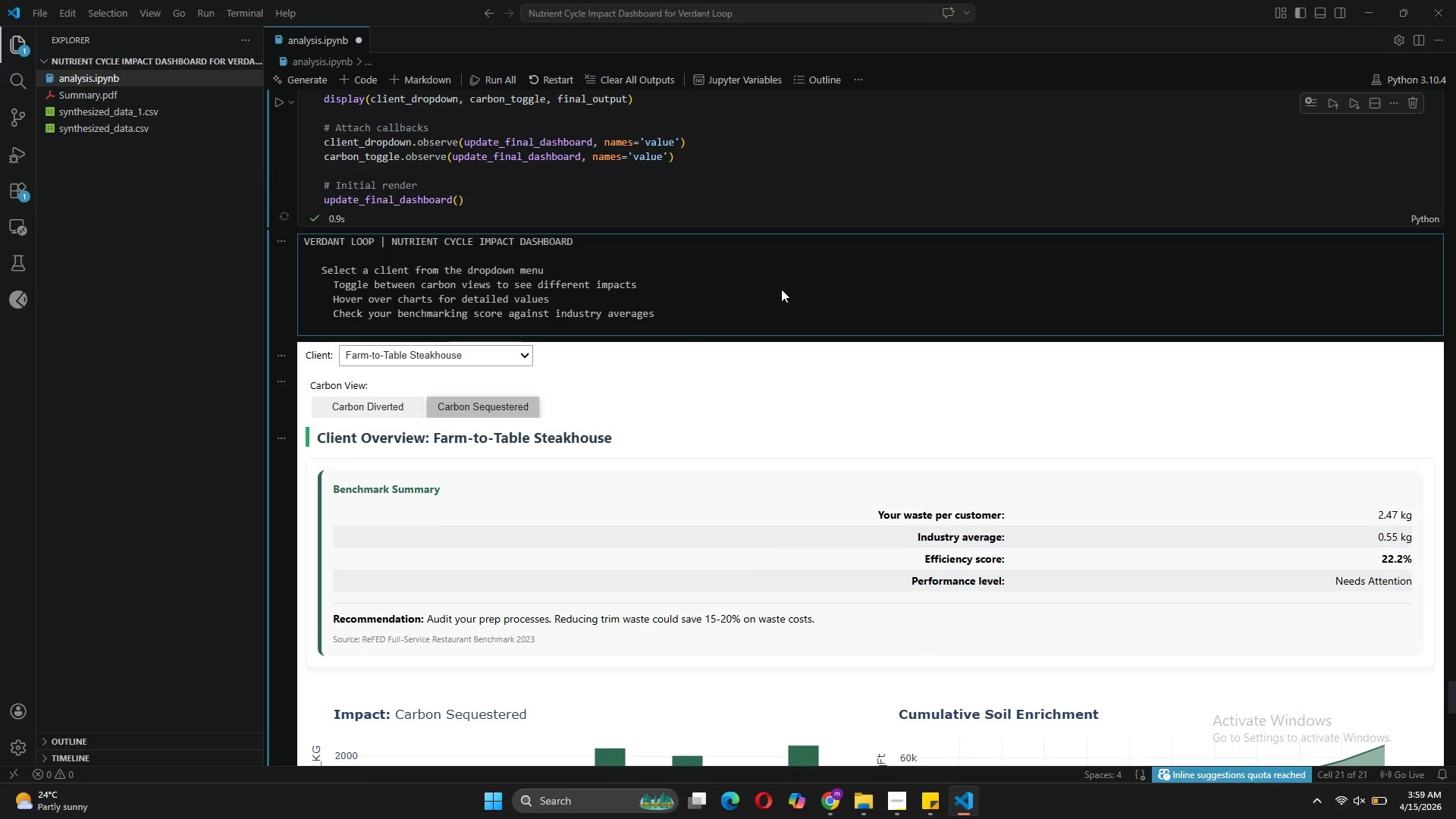 
key(Control+S)
 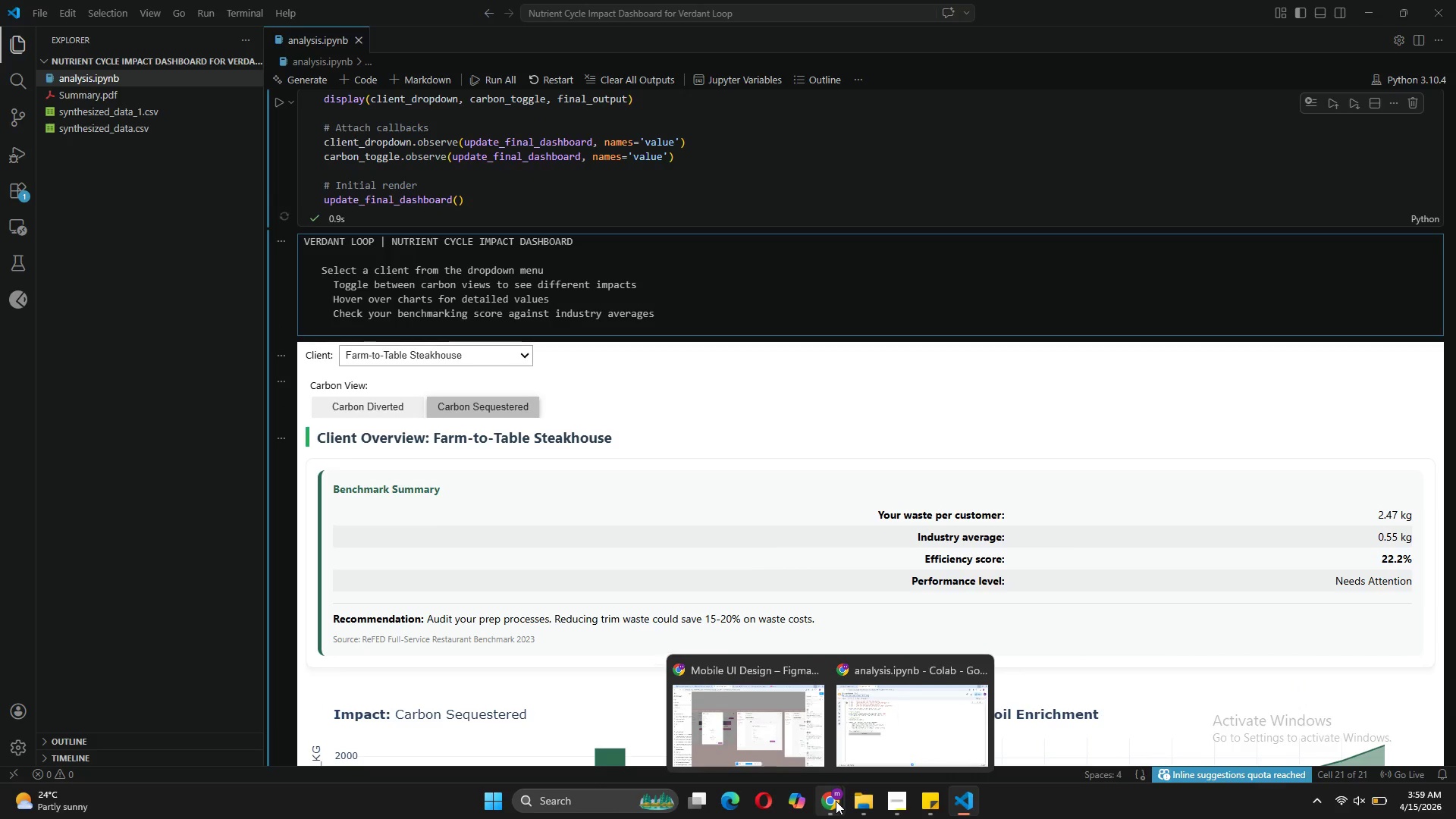 
left_click([858, 735])
 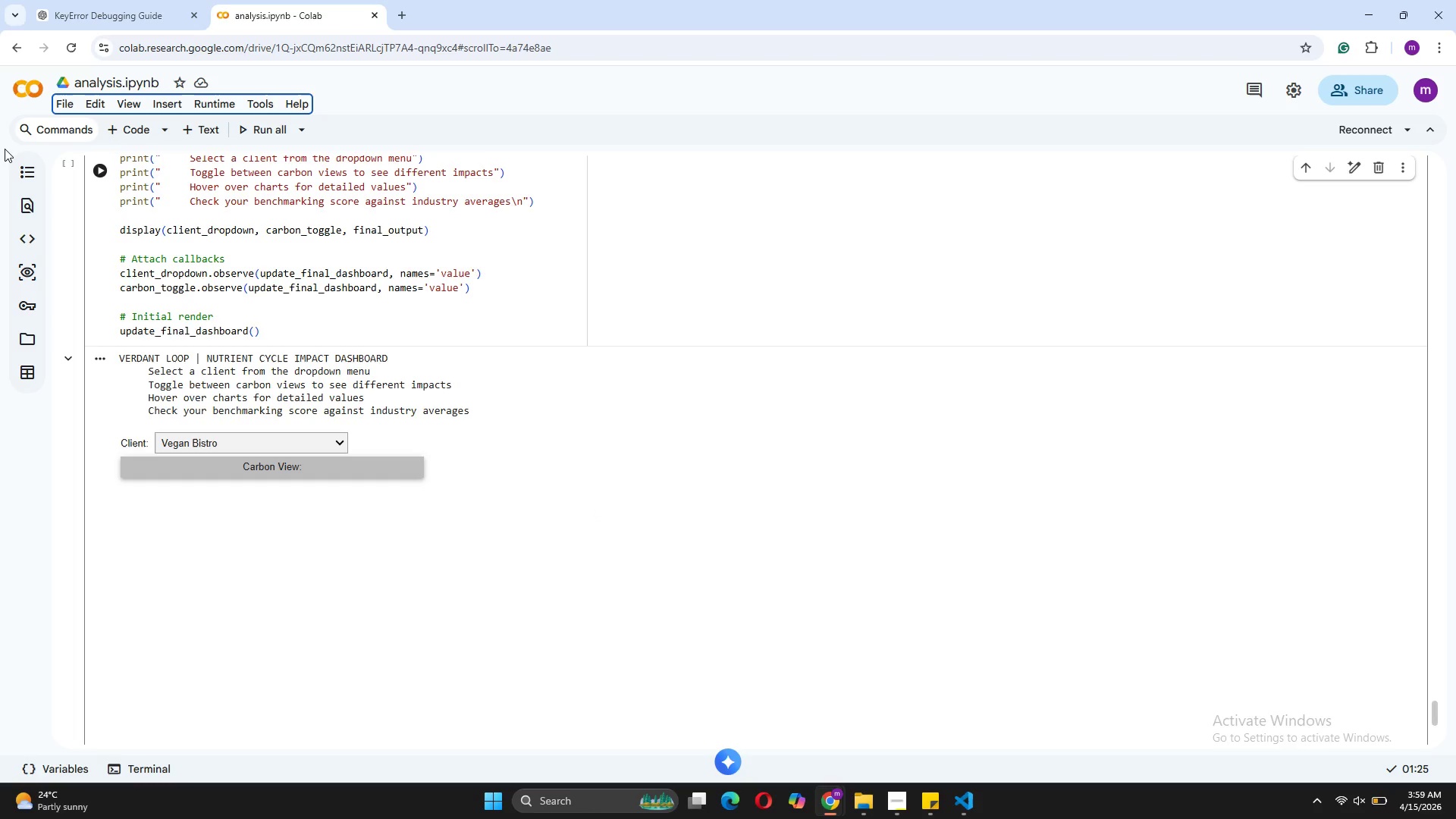 
left_click([70, 107])
 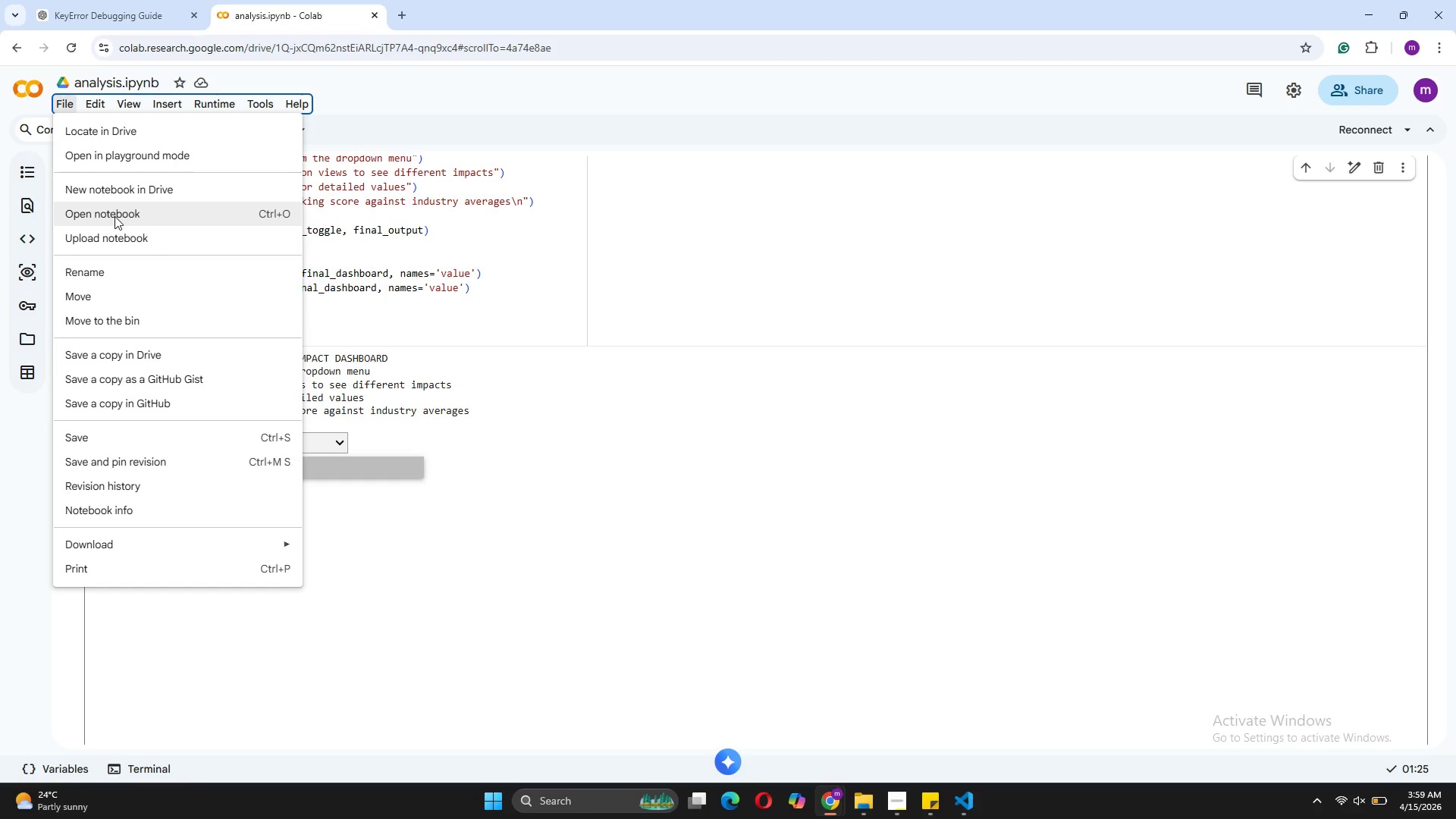 
left_click([114, 216])
 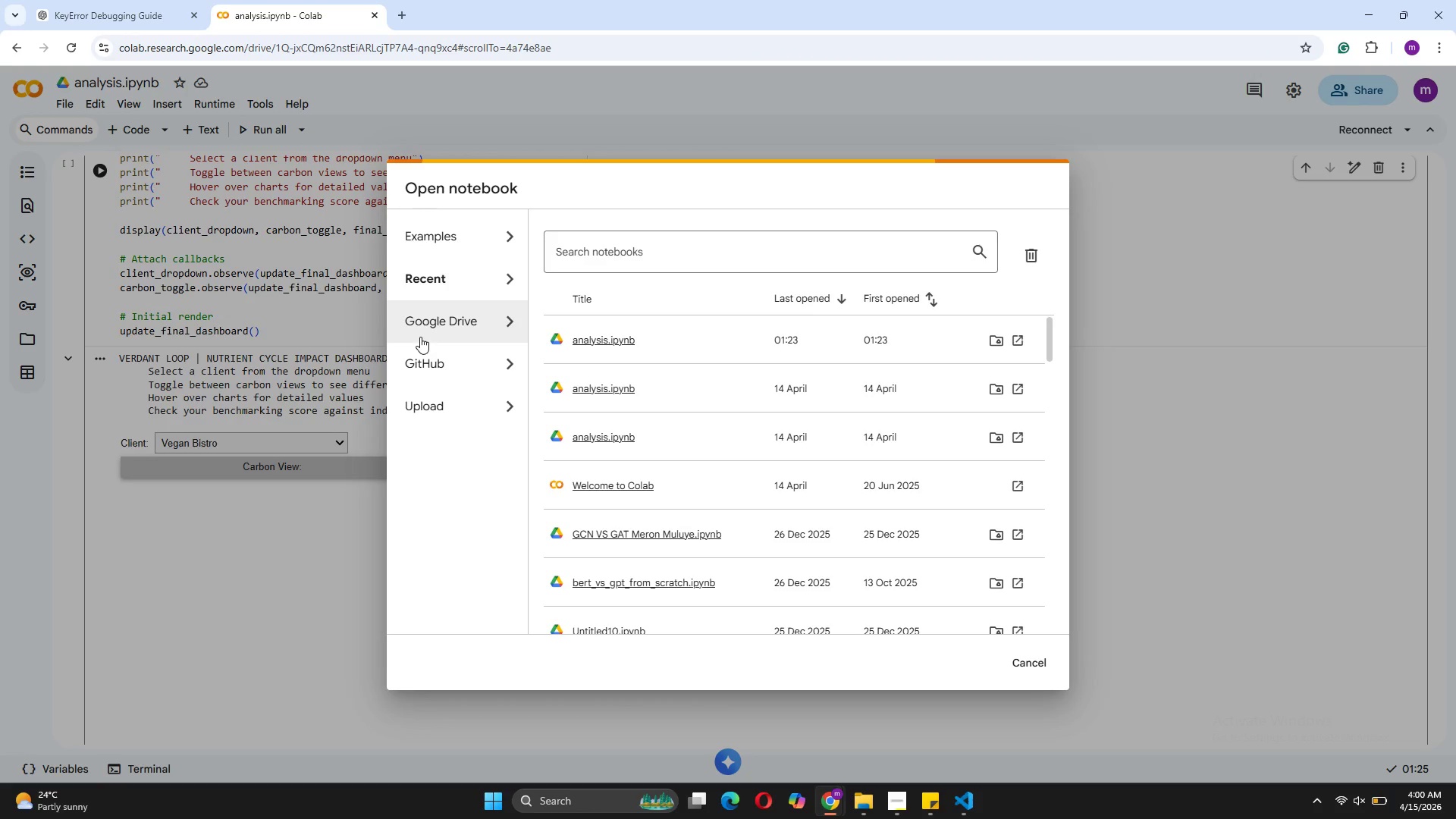 
left_click([456, 409])
 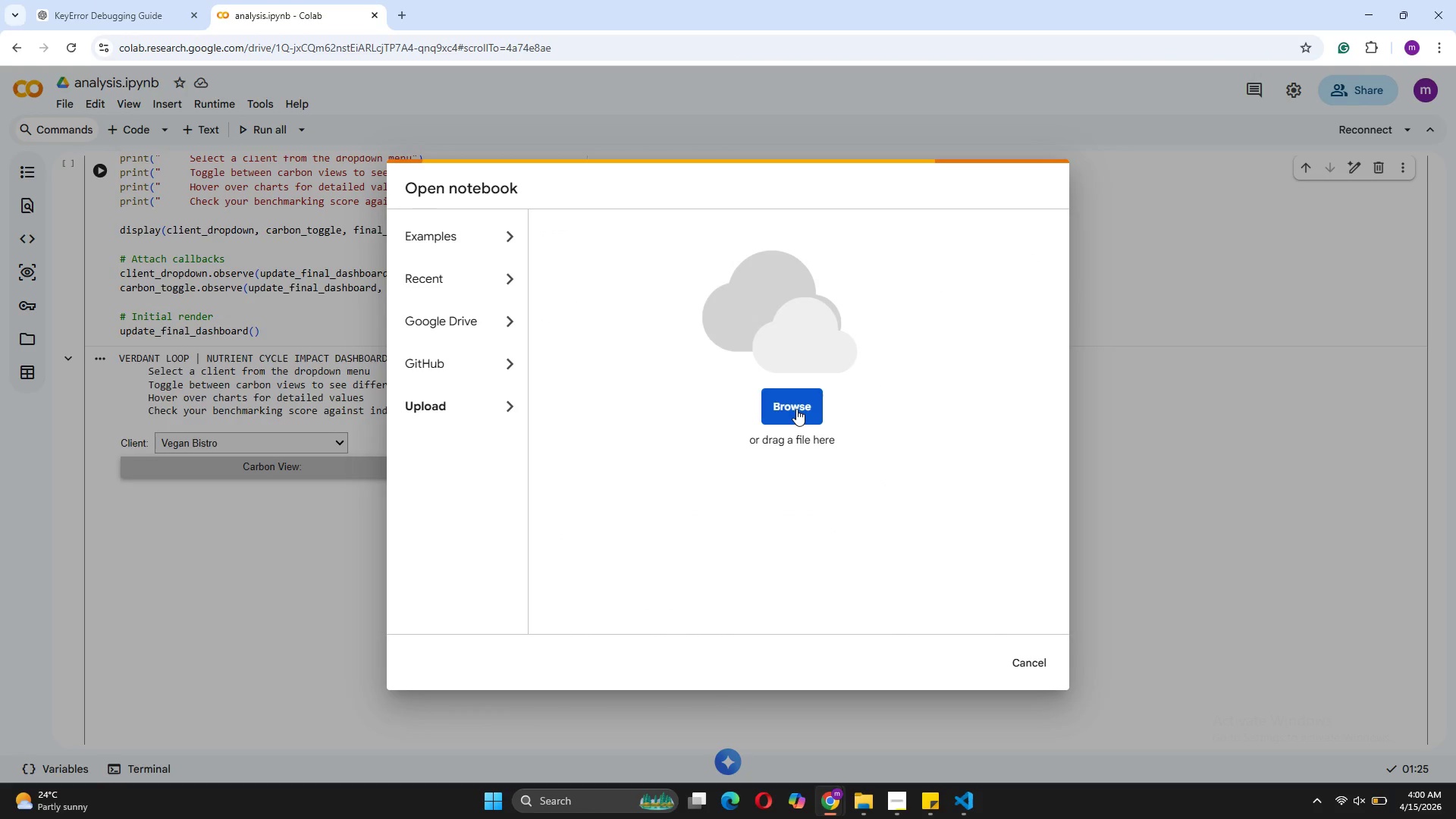 
left_click([789, 410])
 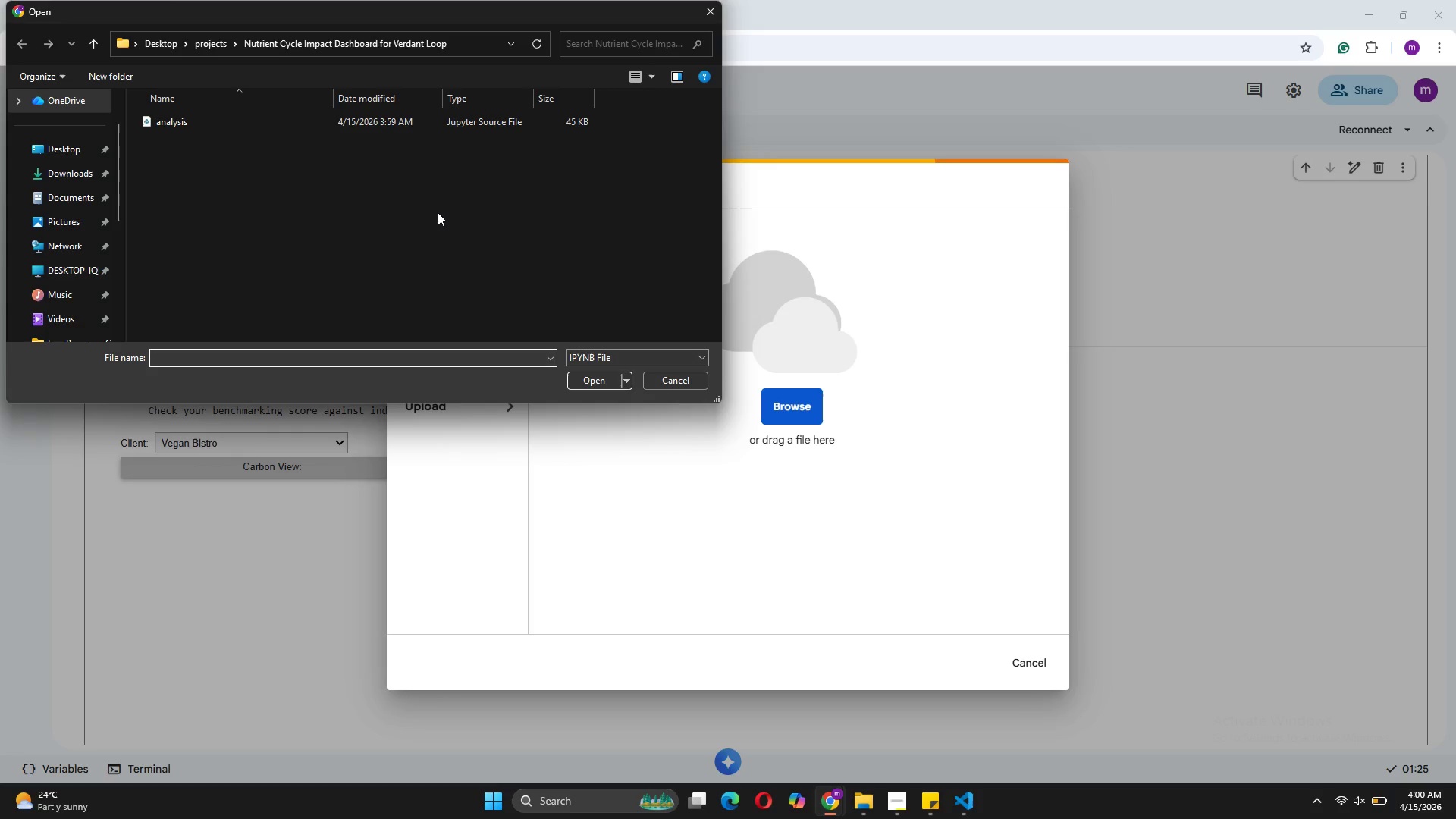 
left_click([365, 122])
 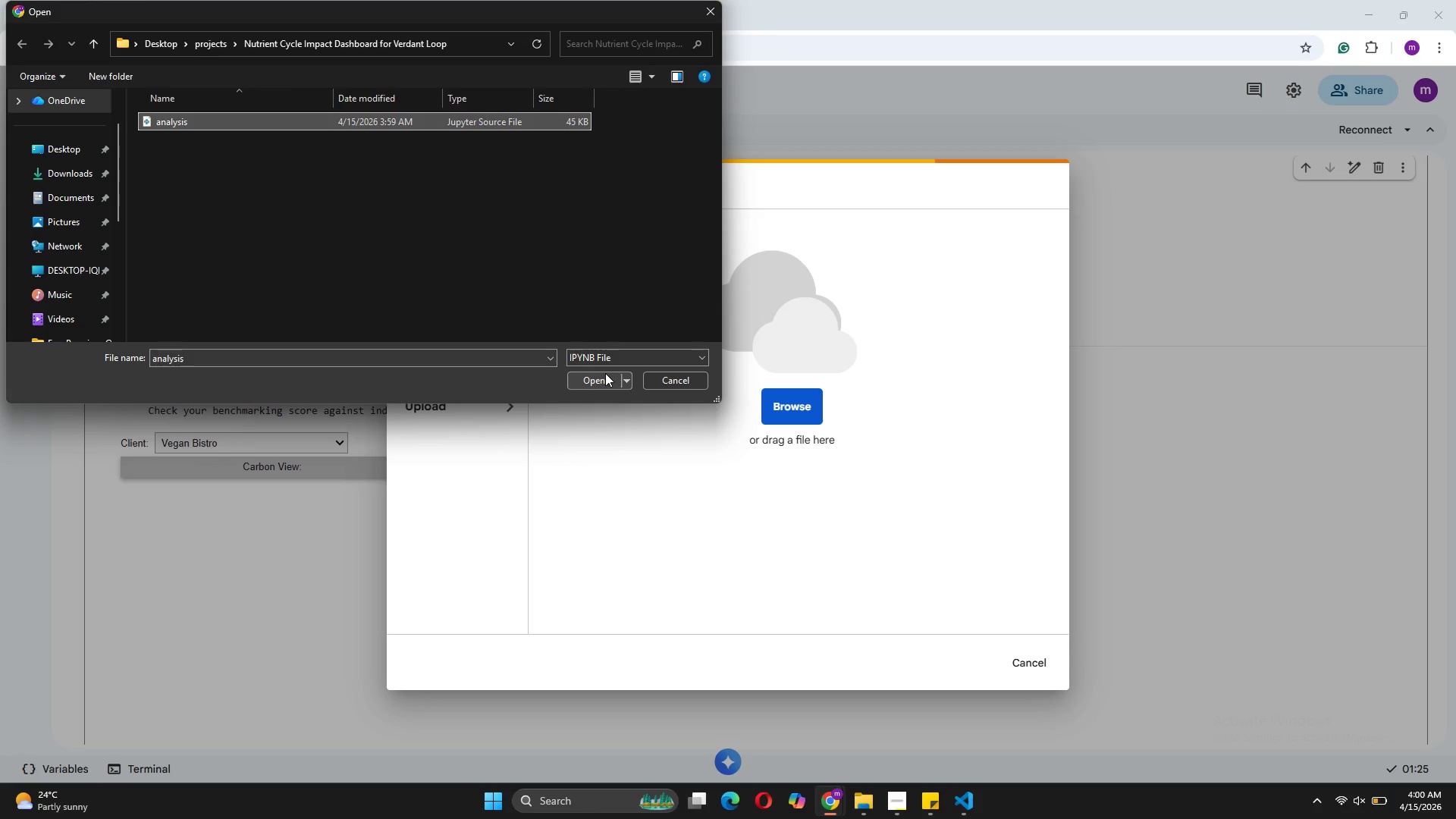 
left_click([601, 378])
 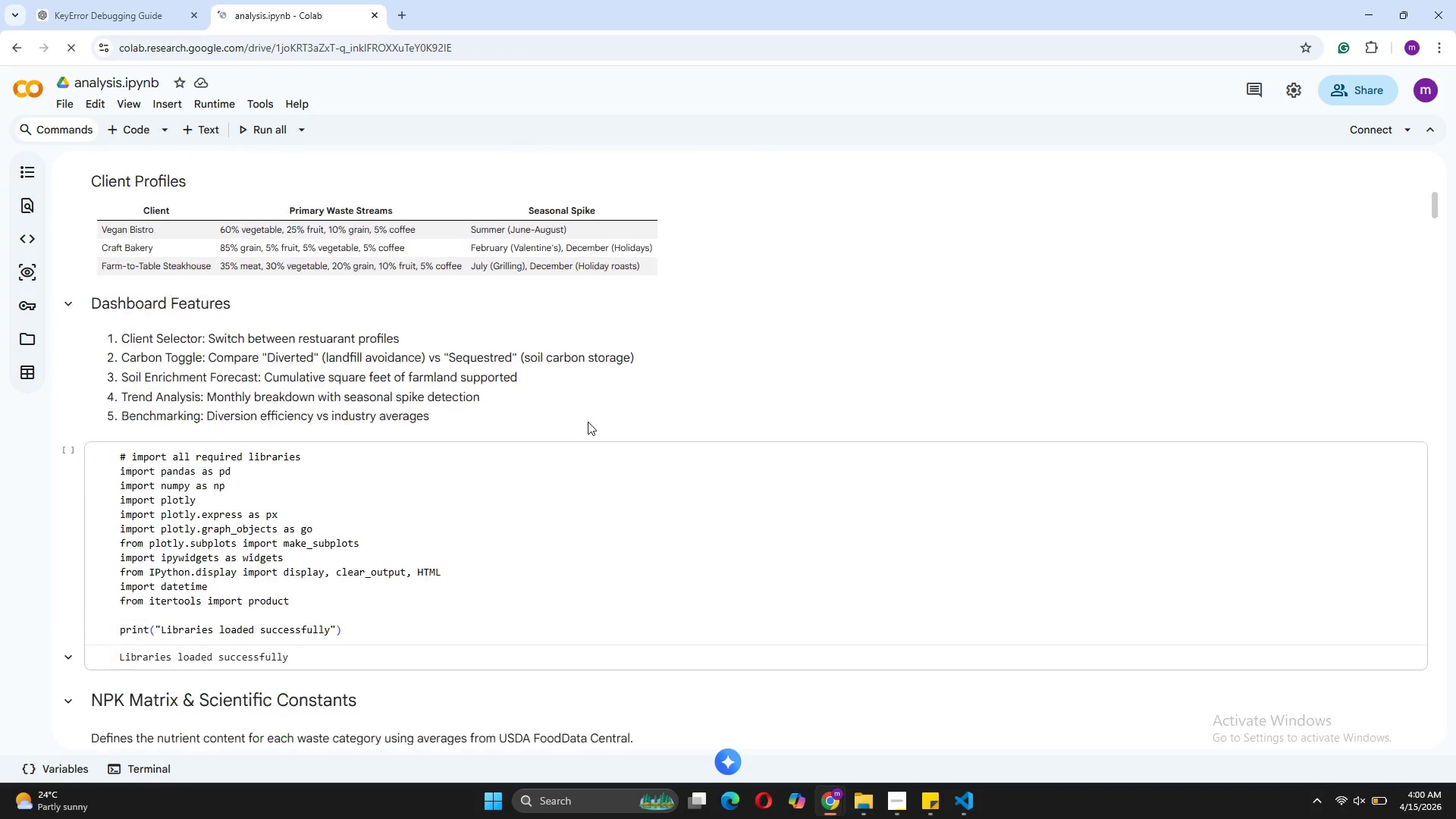 
wait(22.25)
 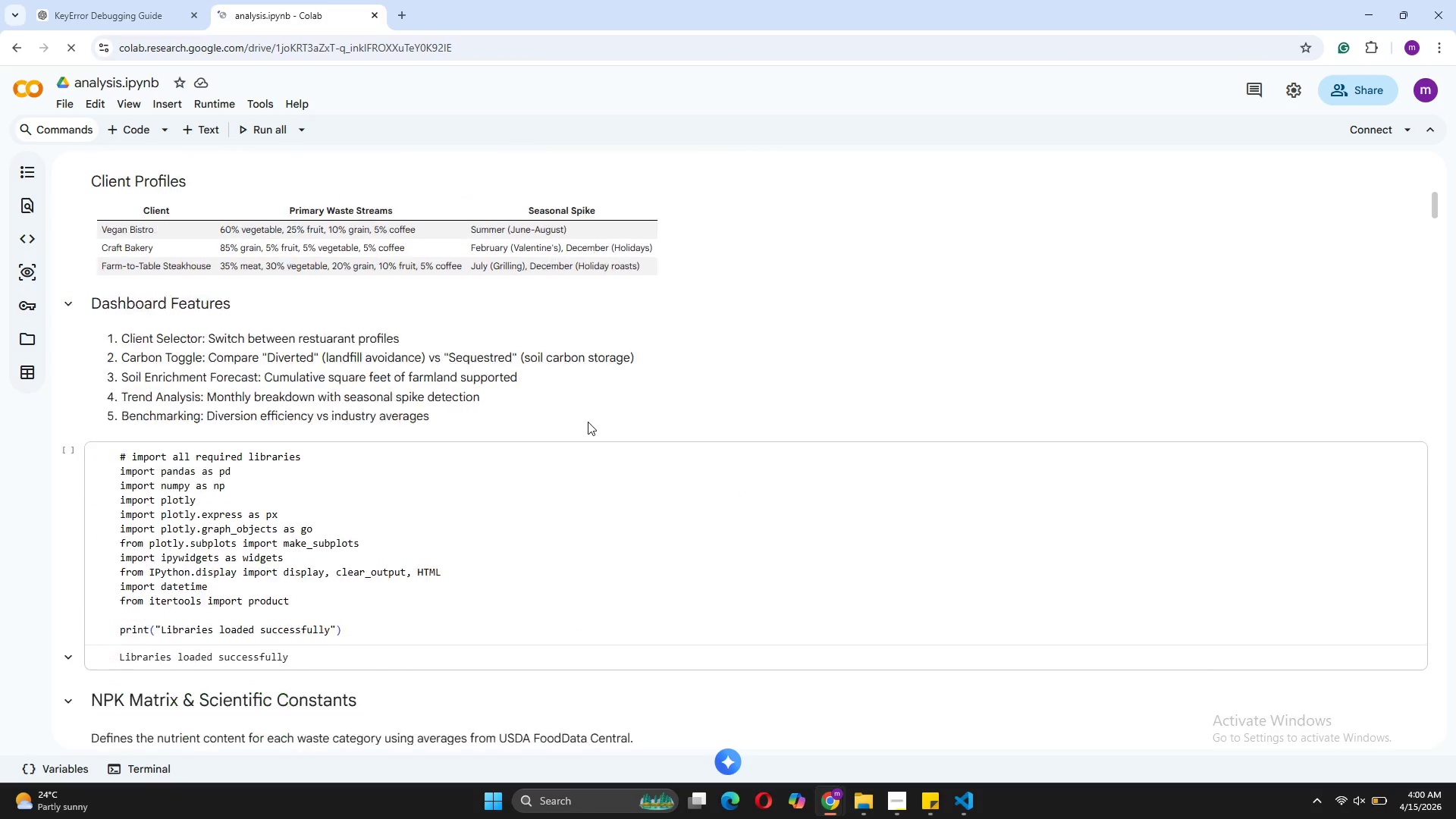 
left_click([1369, 78])
 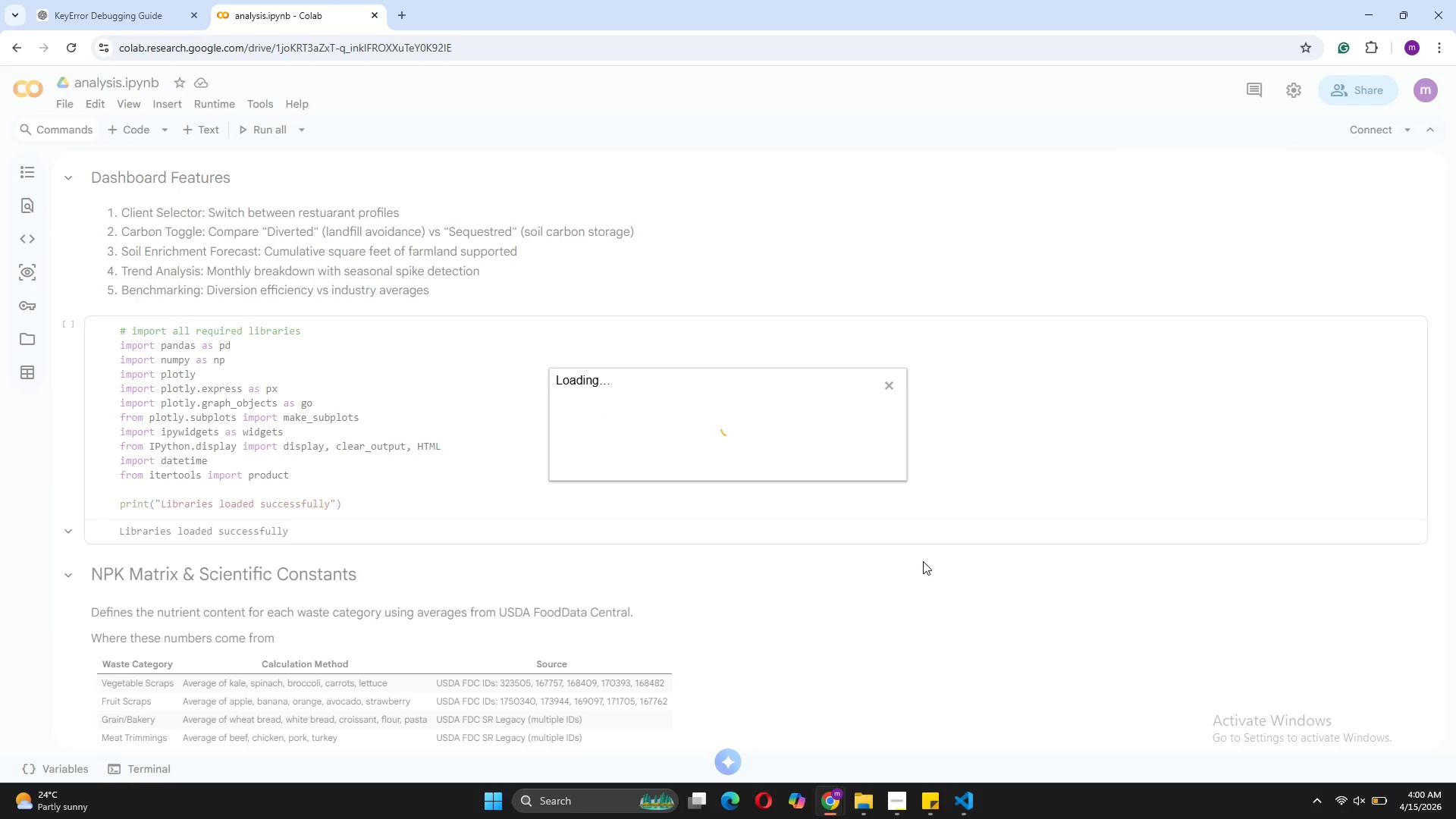 
wait(8.58)
 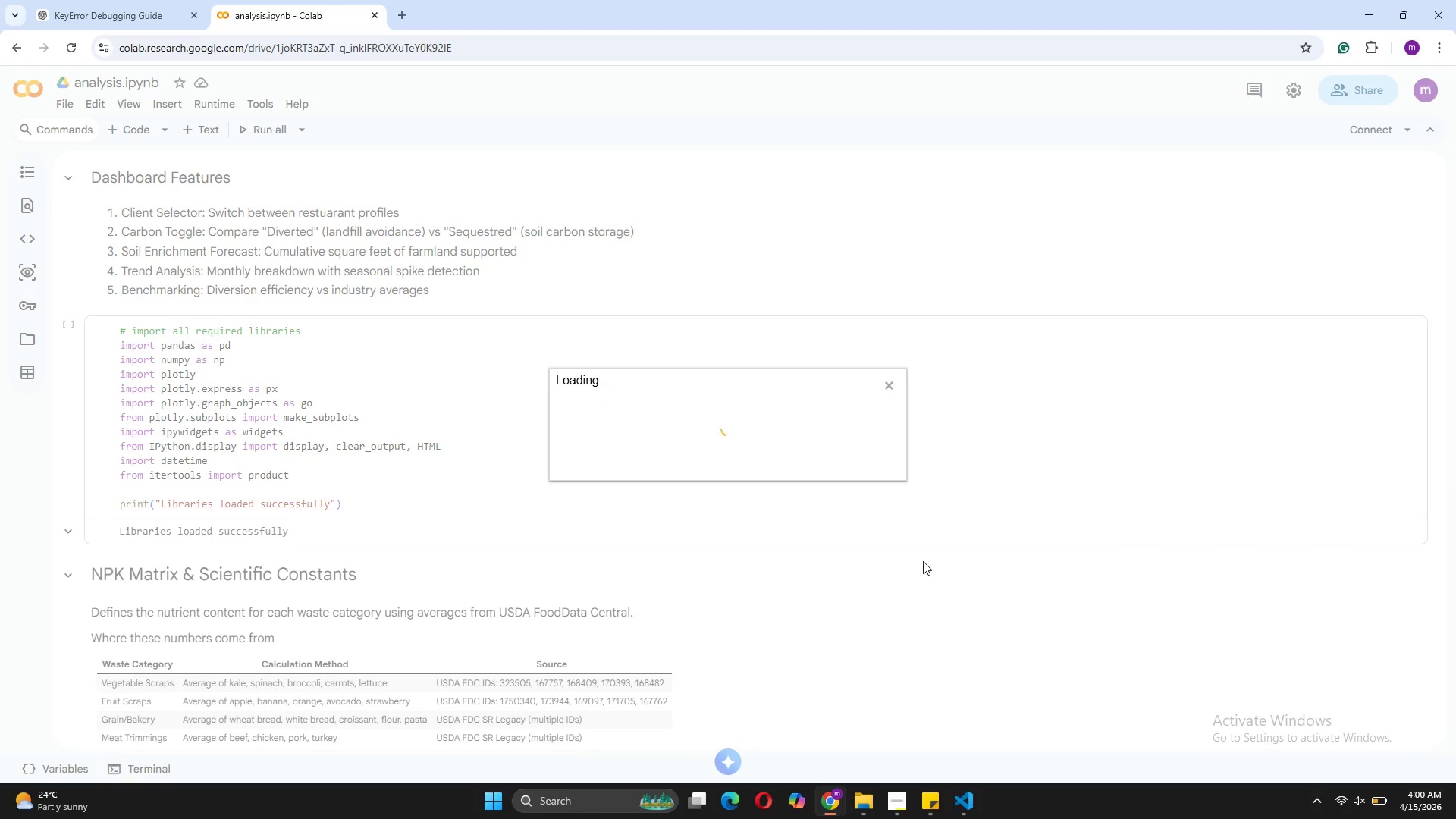 
left_click([618, 491])
 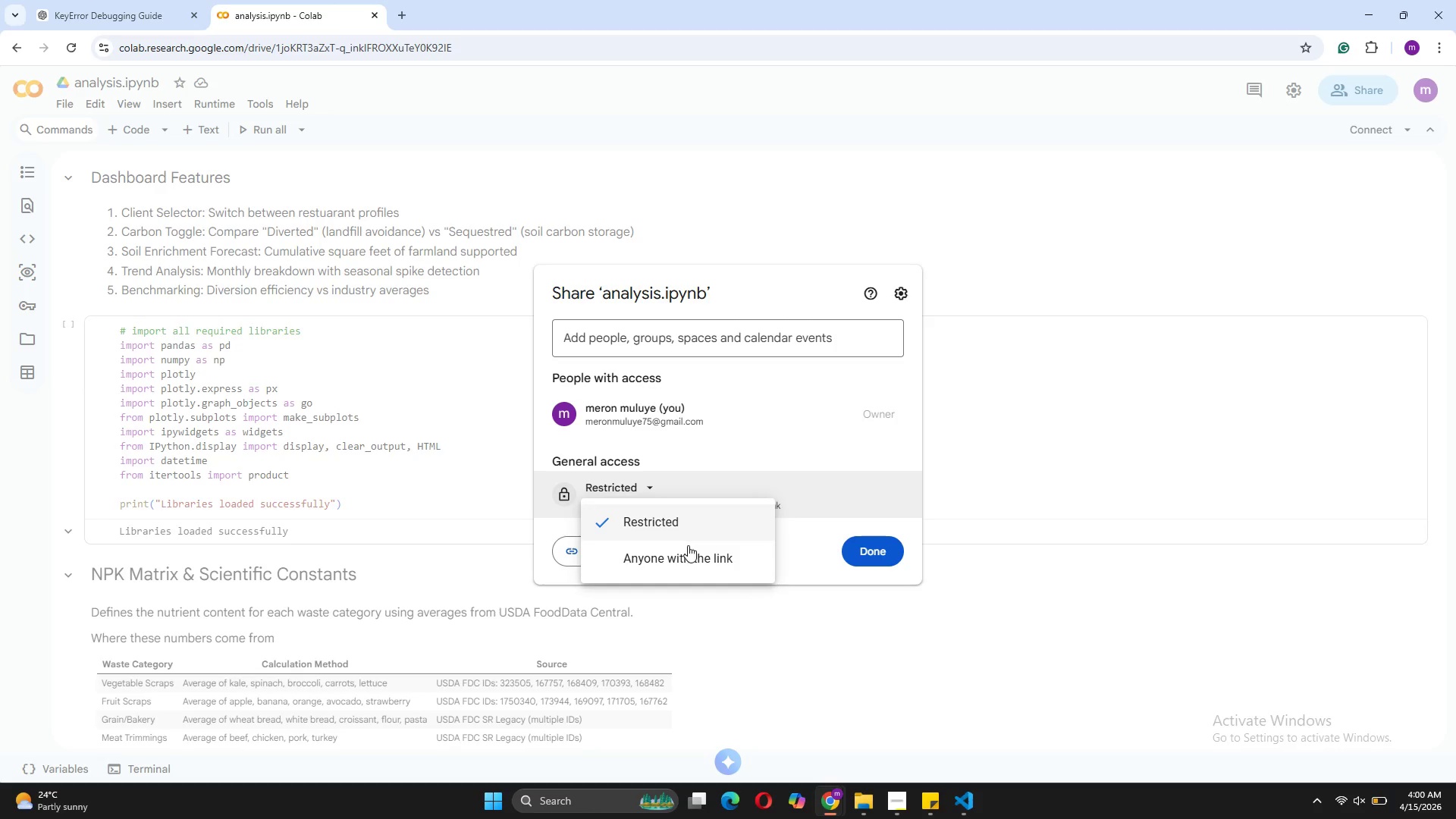 